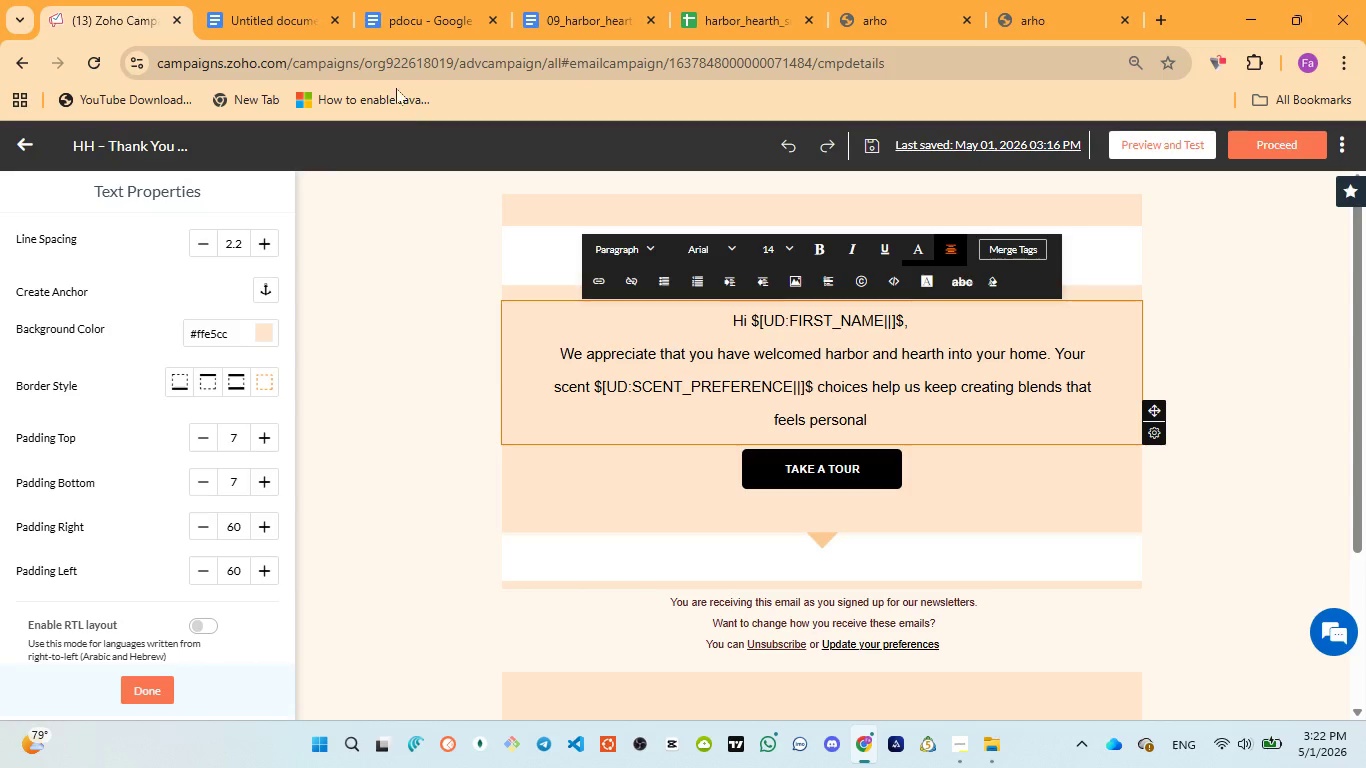 
left_click([383, 34])
 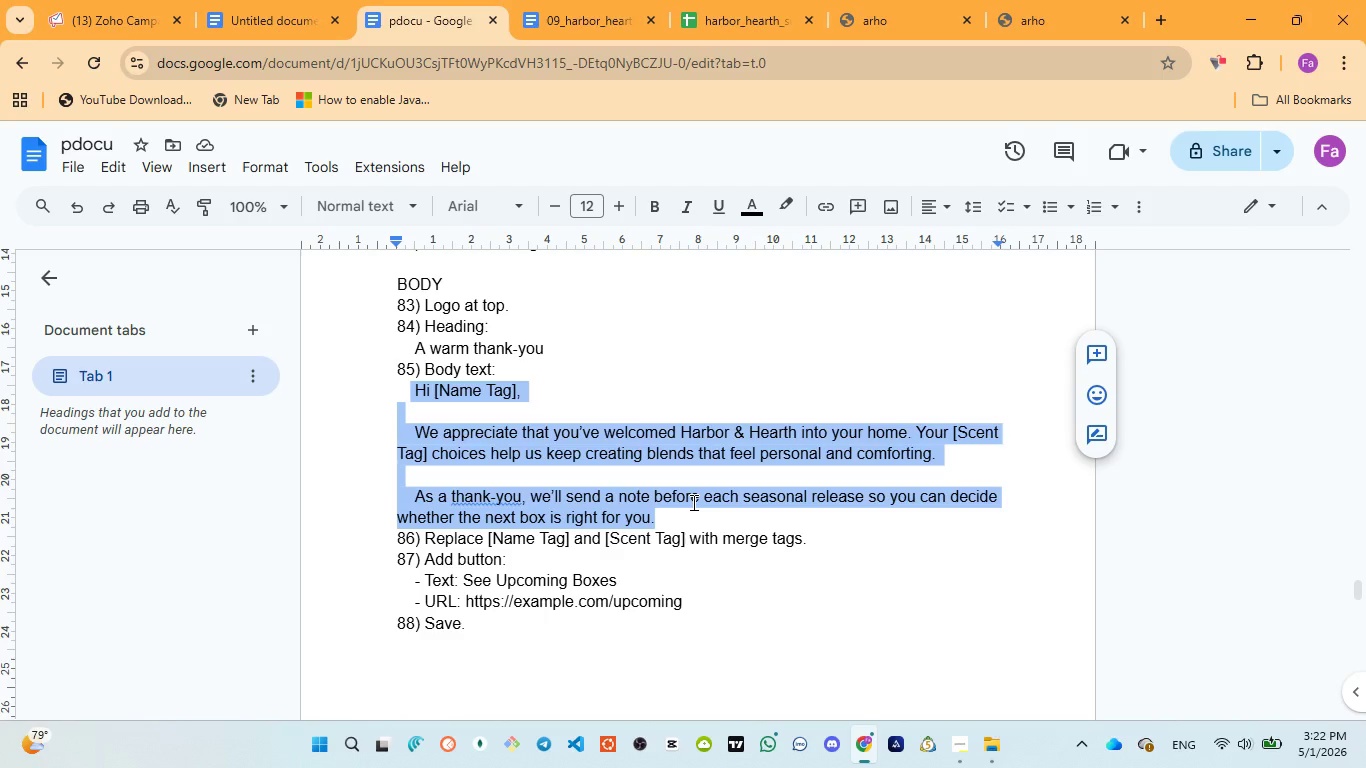 
wait(14.67)
 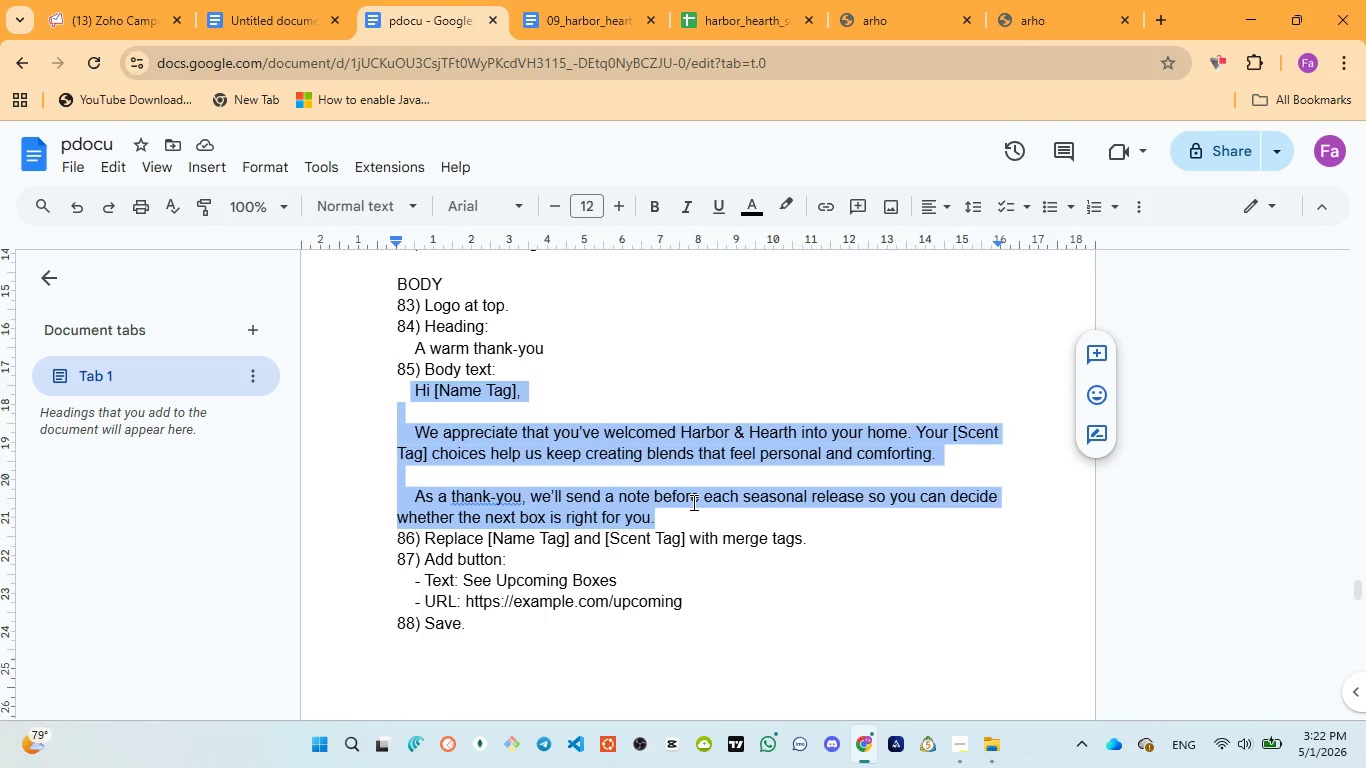 
left_click([84, 7])
 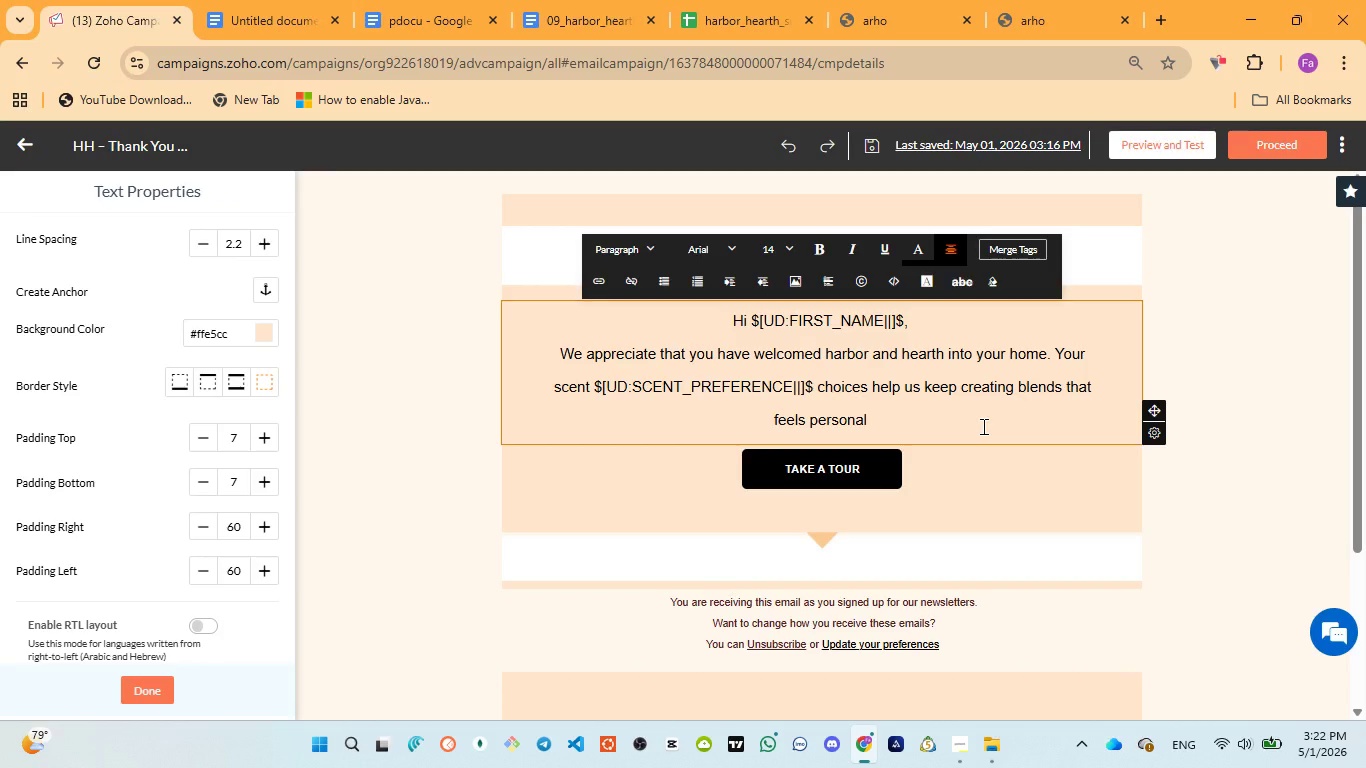 
type(comforting )
 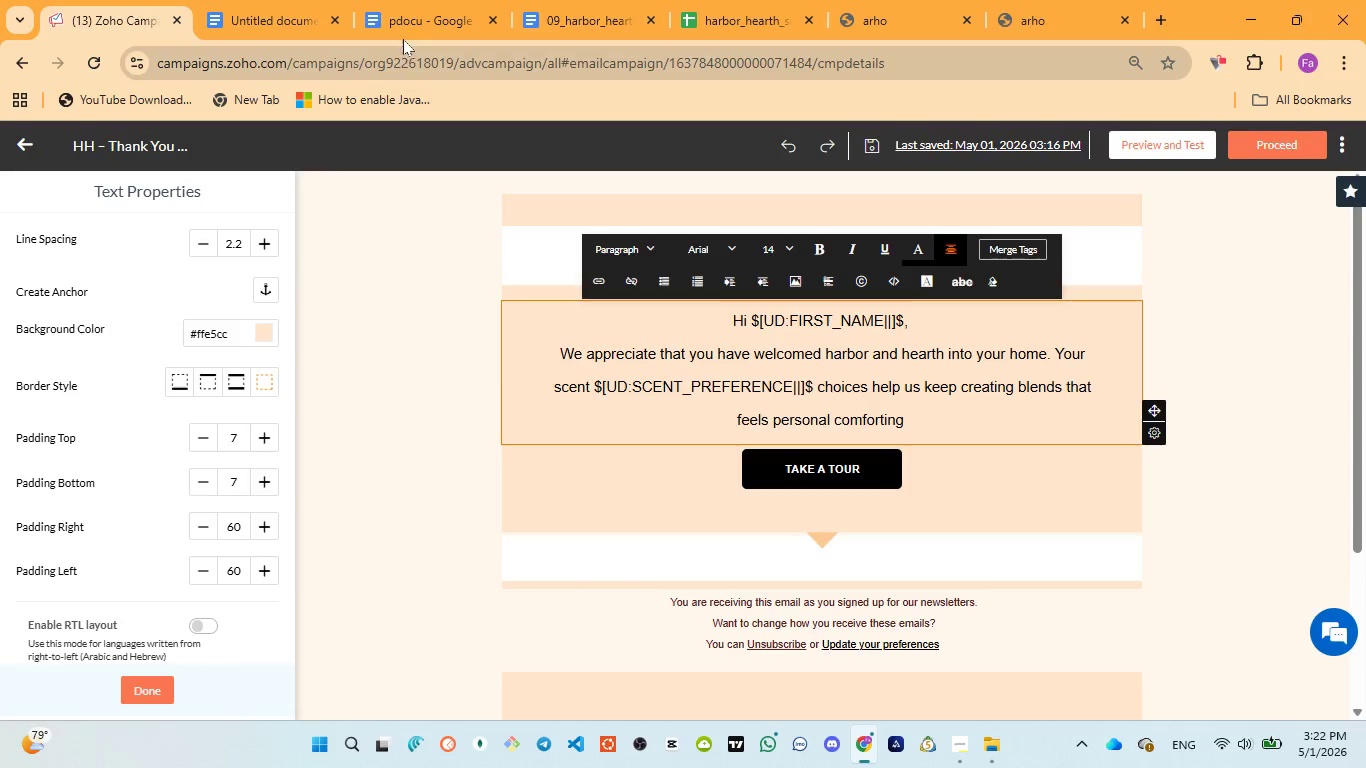 
left_click([402, 28])
 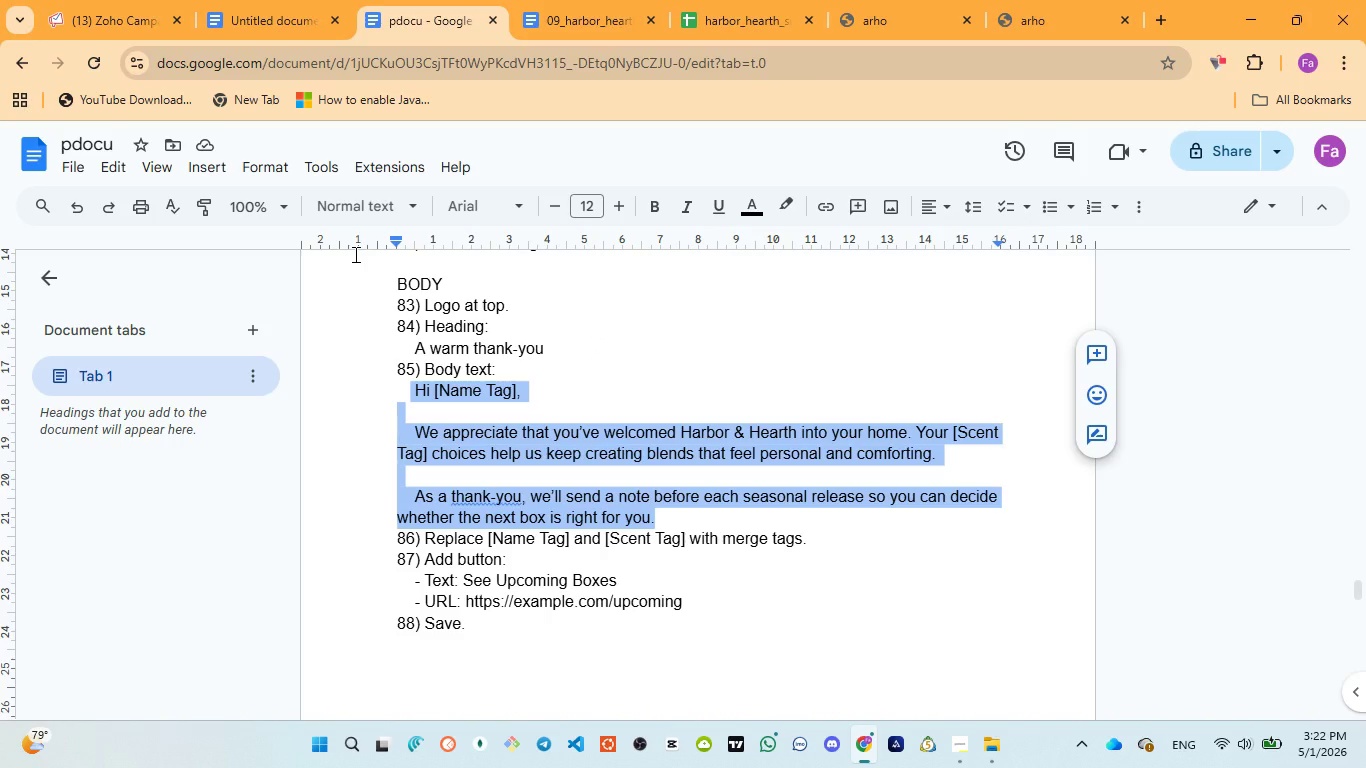 
wait(5.2)
 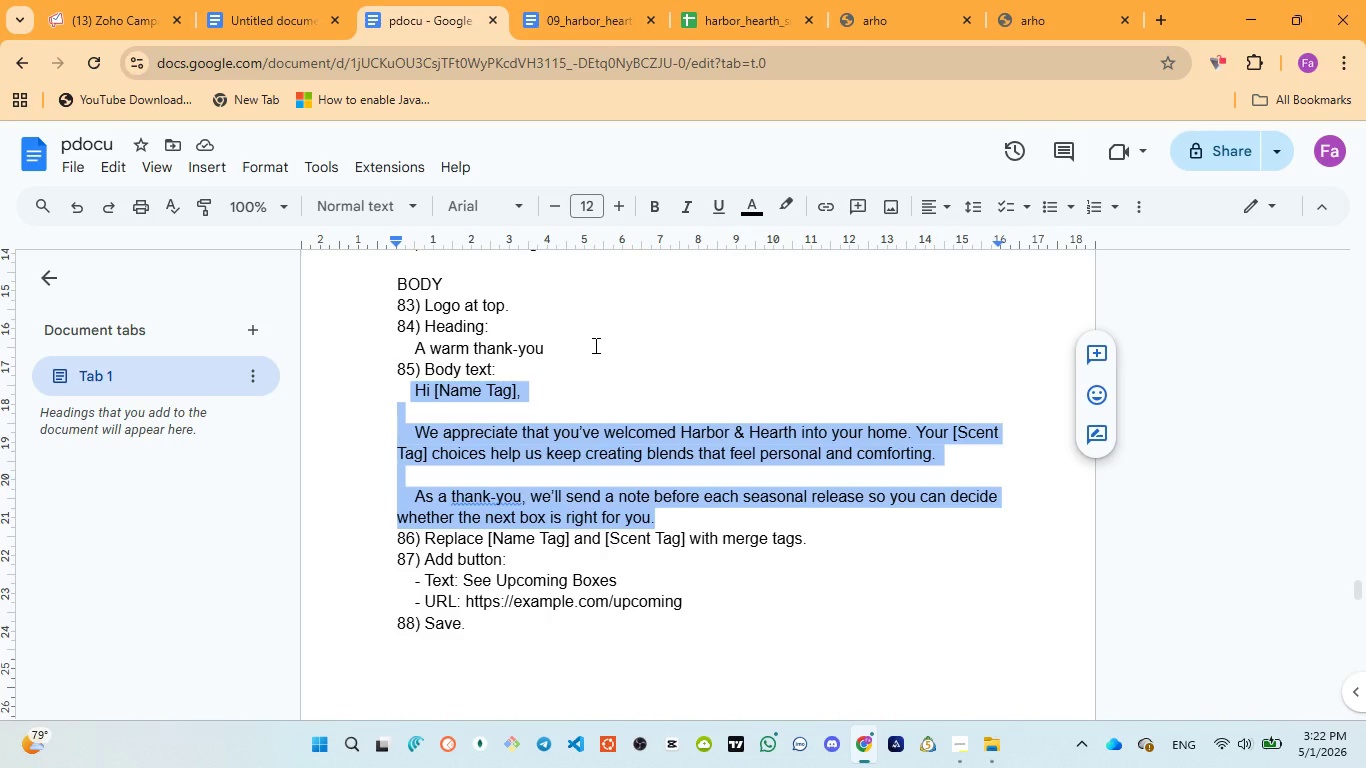 
left_click([76, 23])
 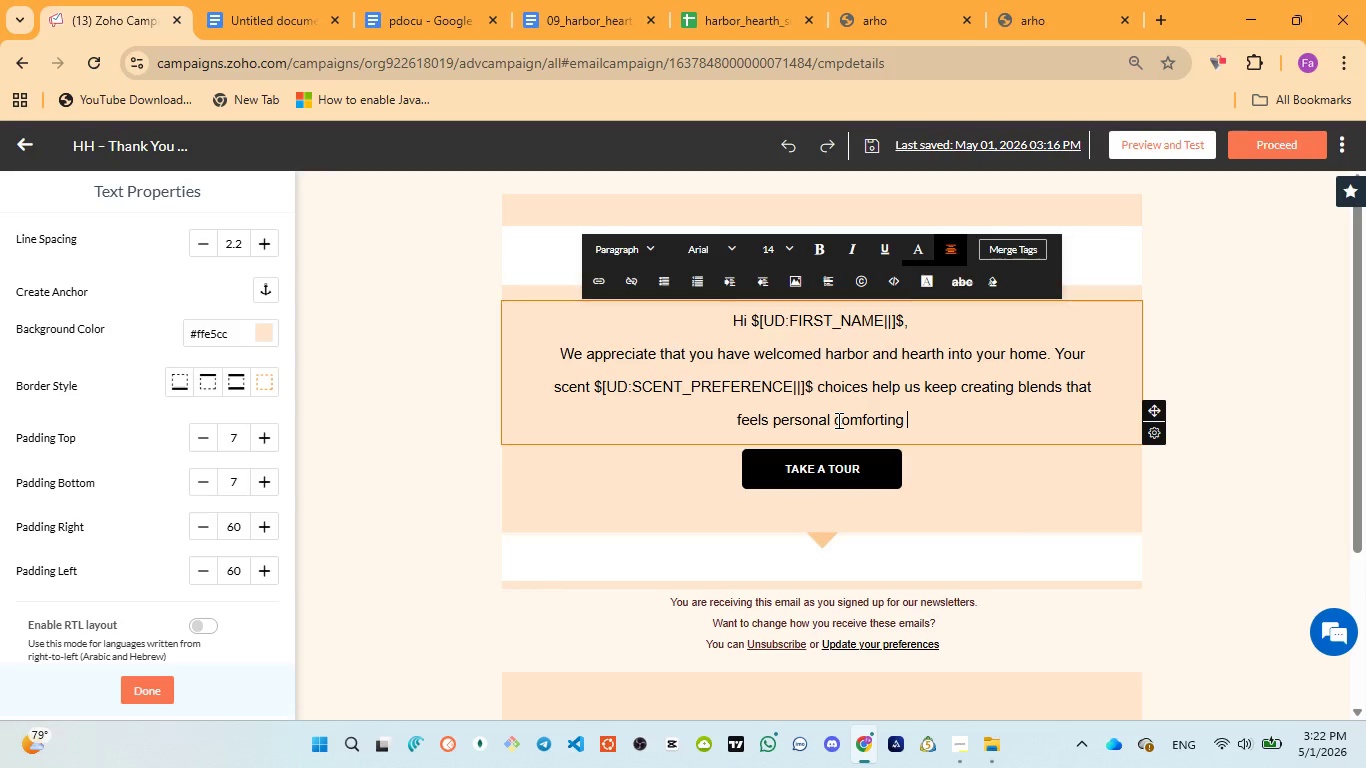 
left_click([837, 420])
 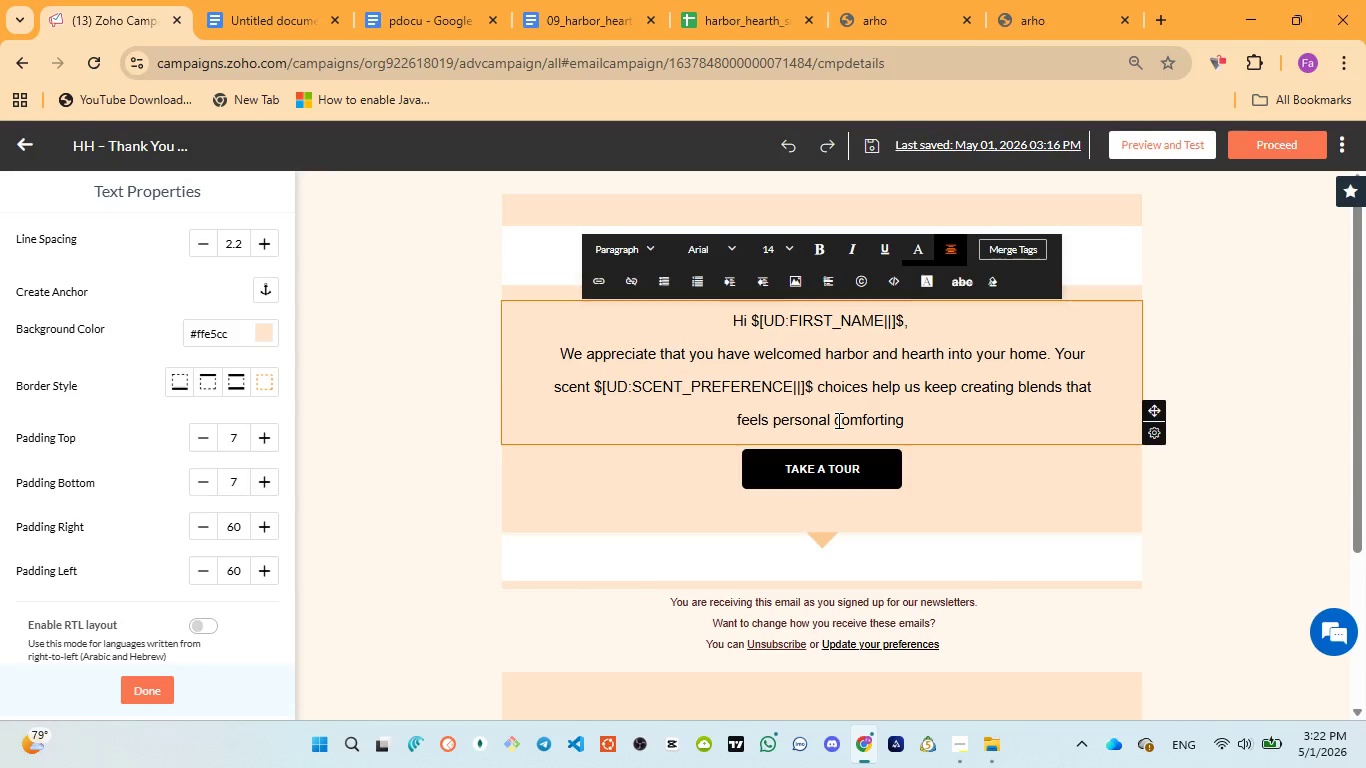 
type(and )
 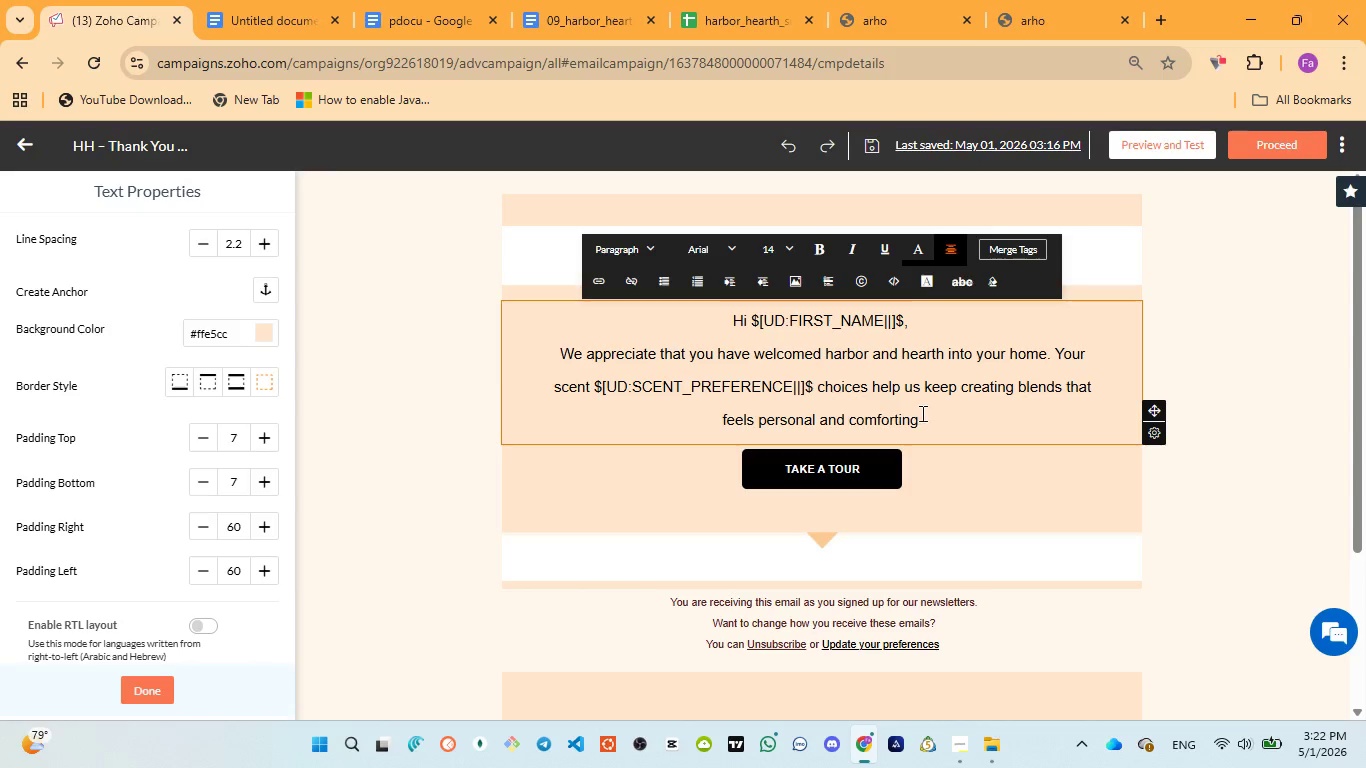 
left_click([918, 416])
 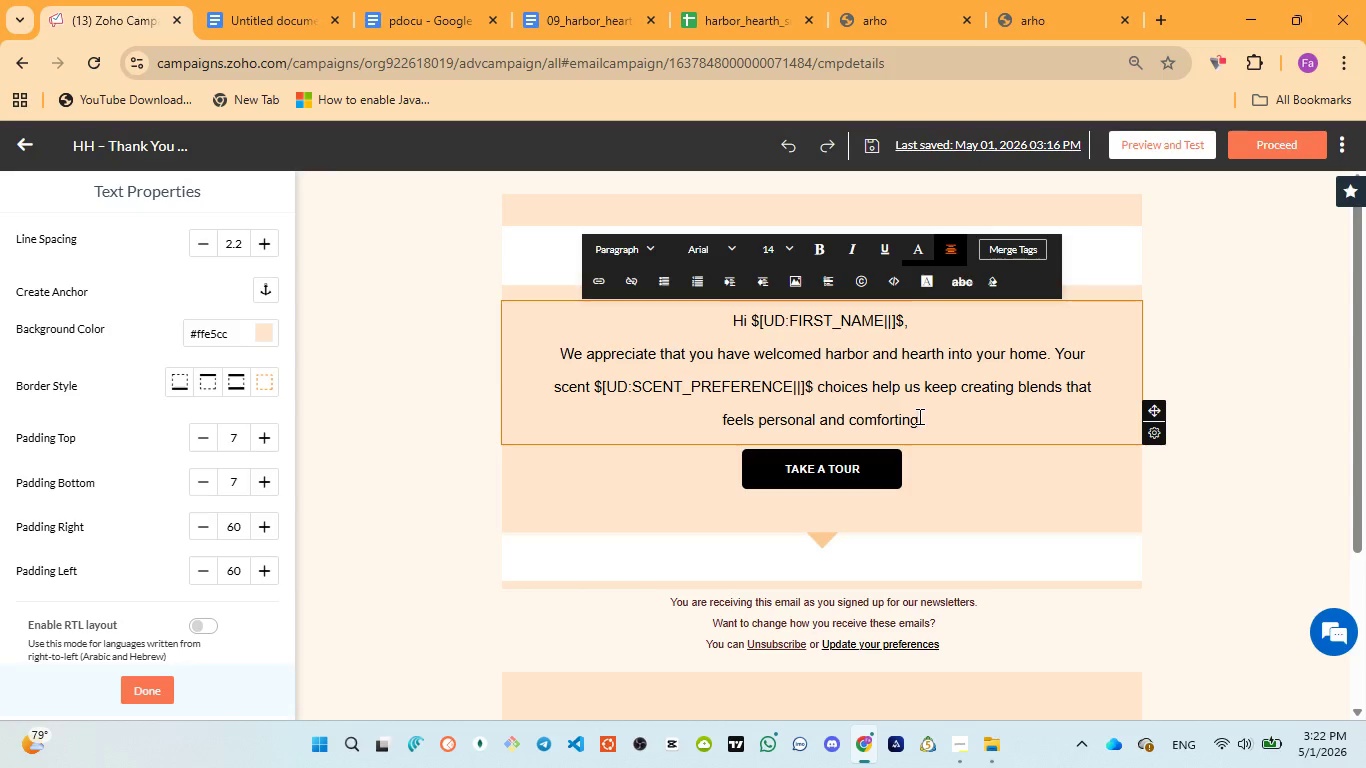 
key(Period)
 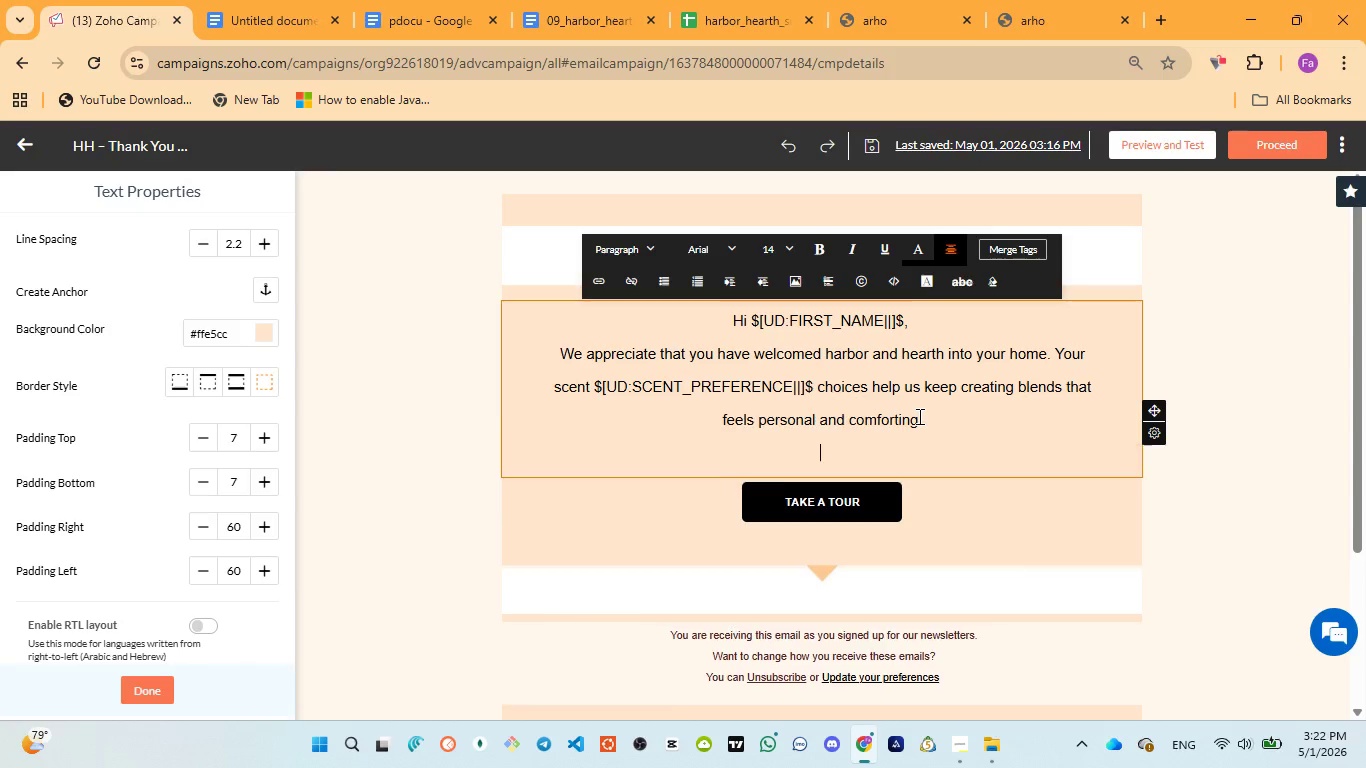 
key(Enter)
 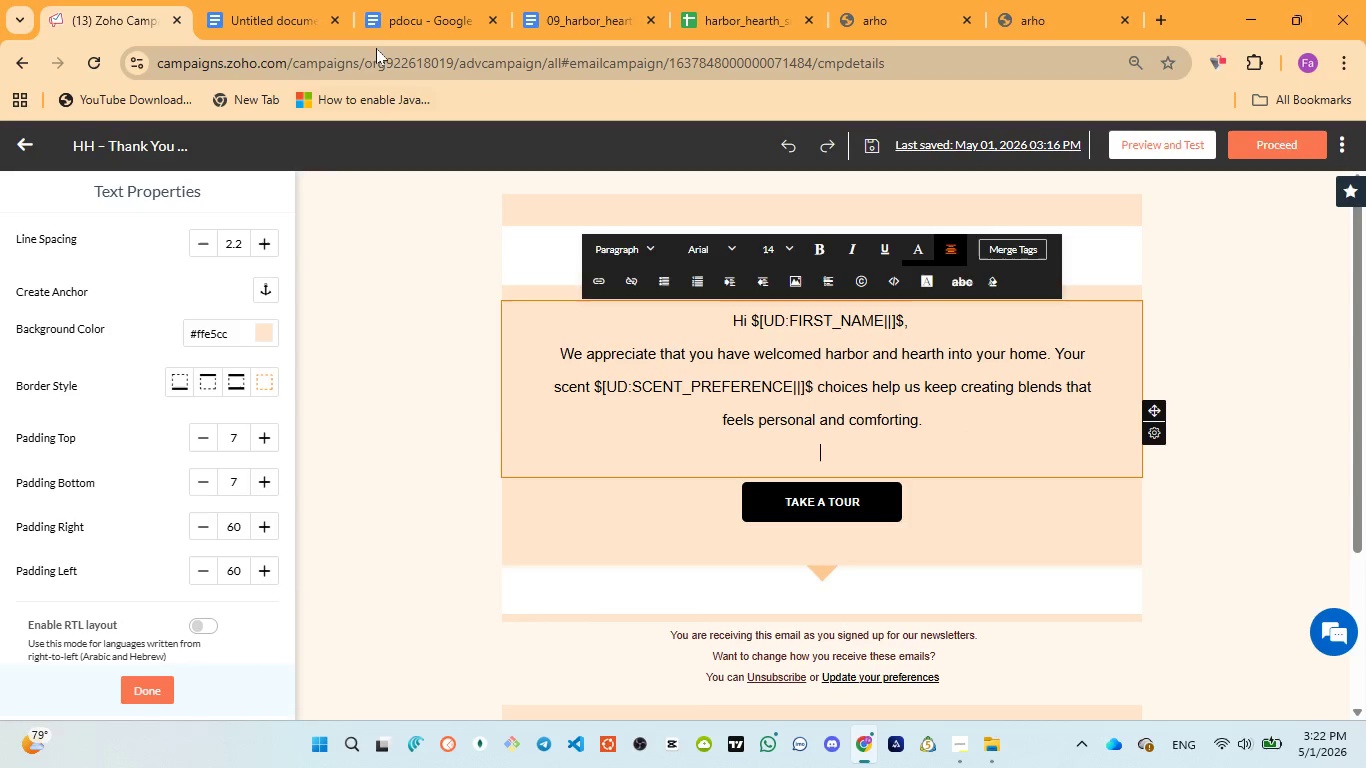 
left_click([384, 30])
 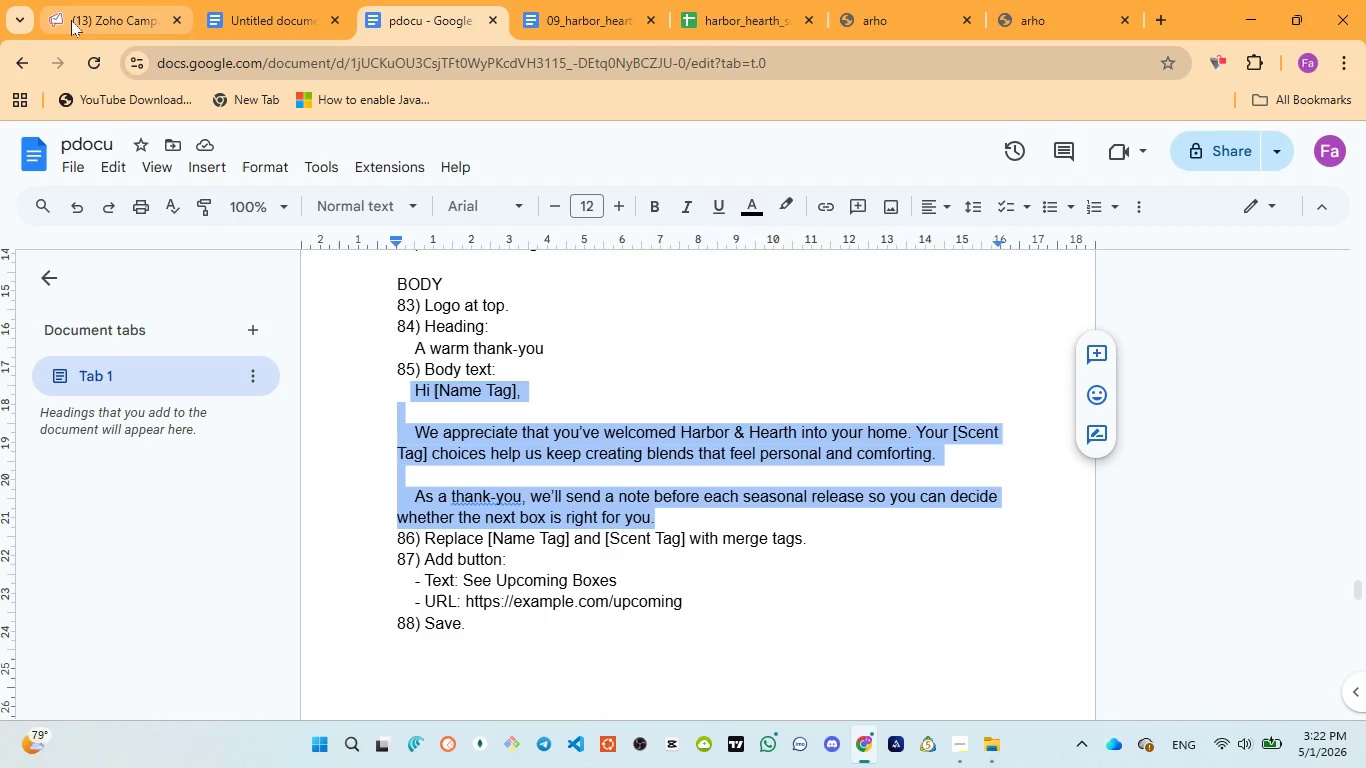 
left_click([71, 18])
 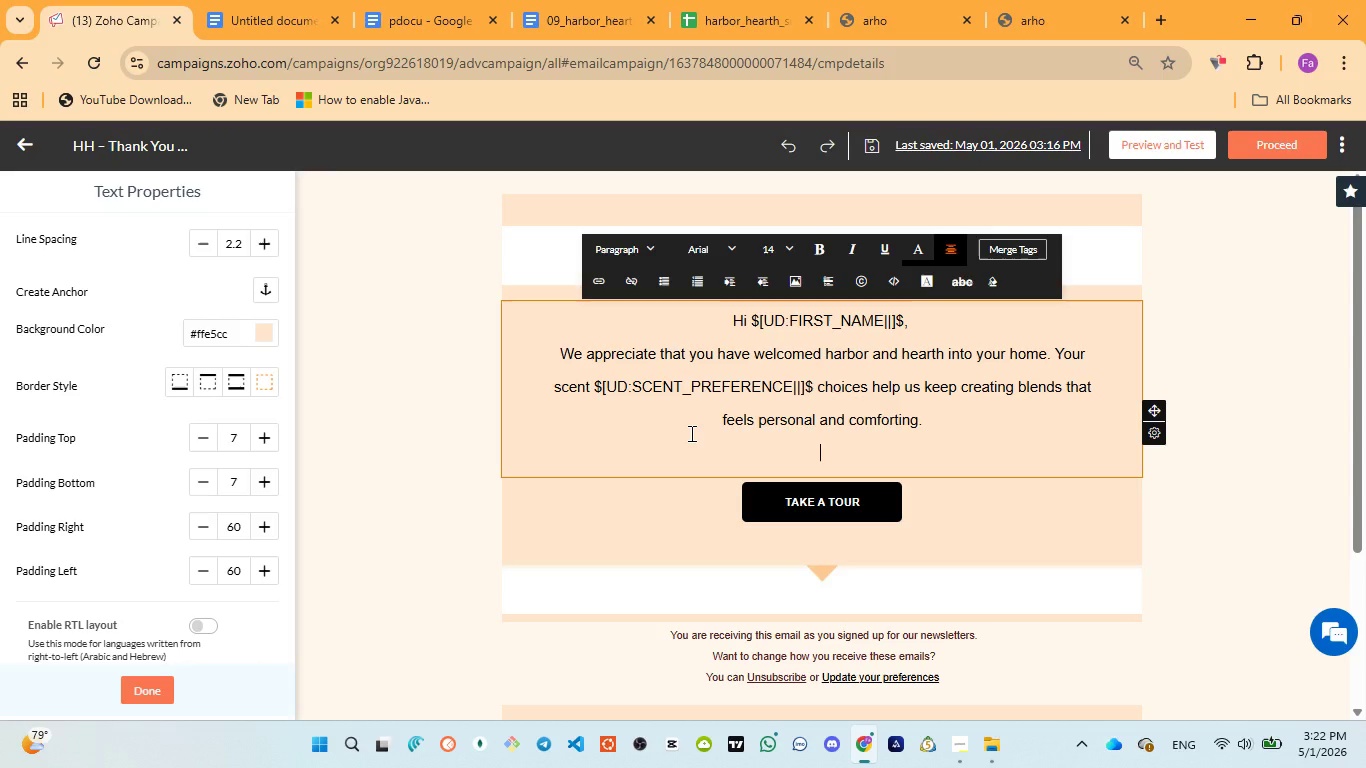 
type(As a thank you )
 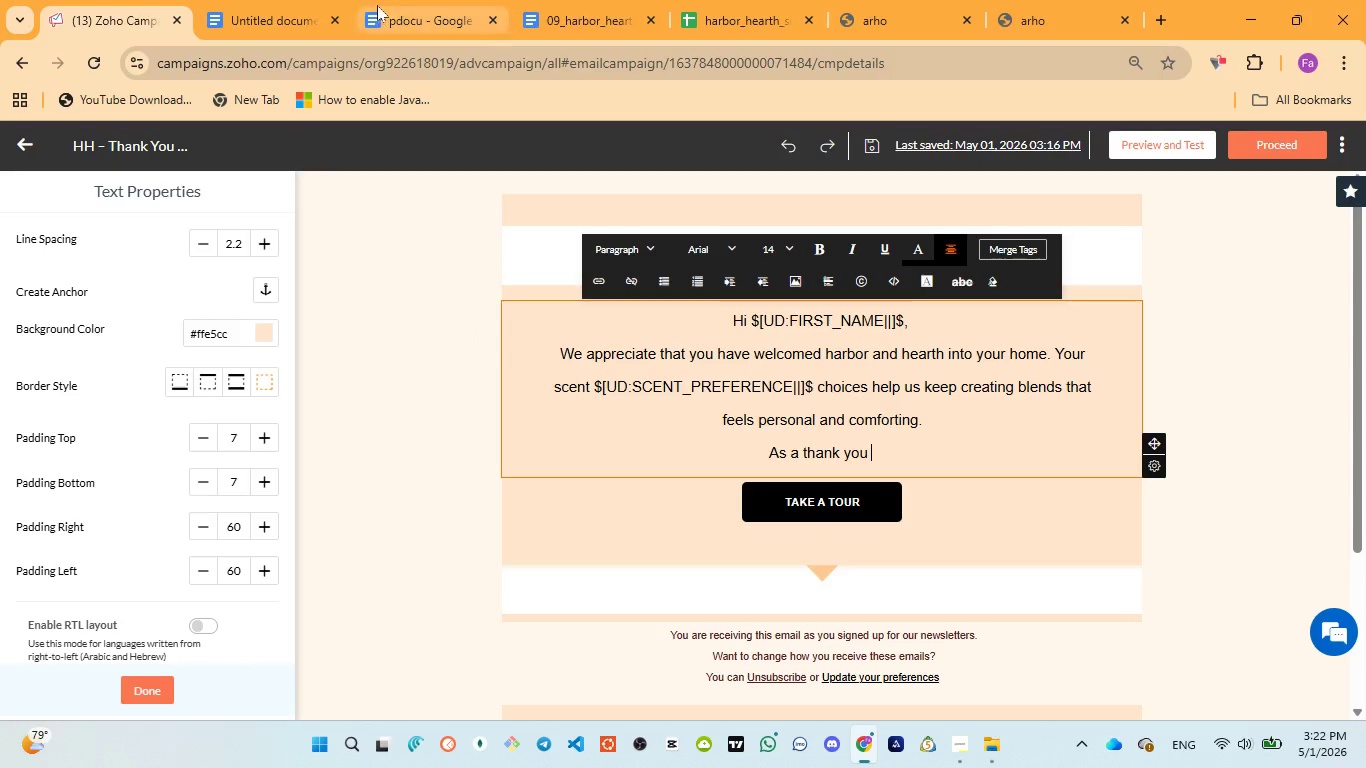 
left_click([377, 5])
 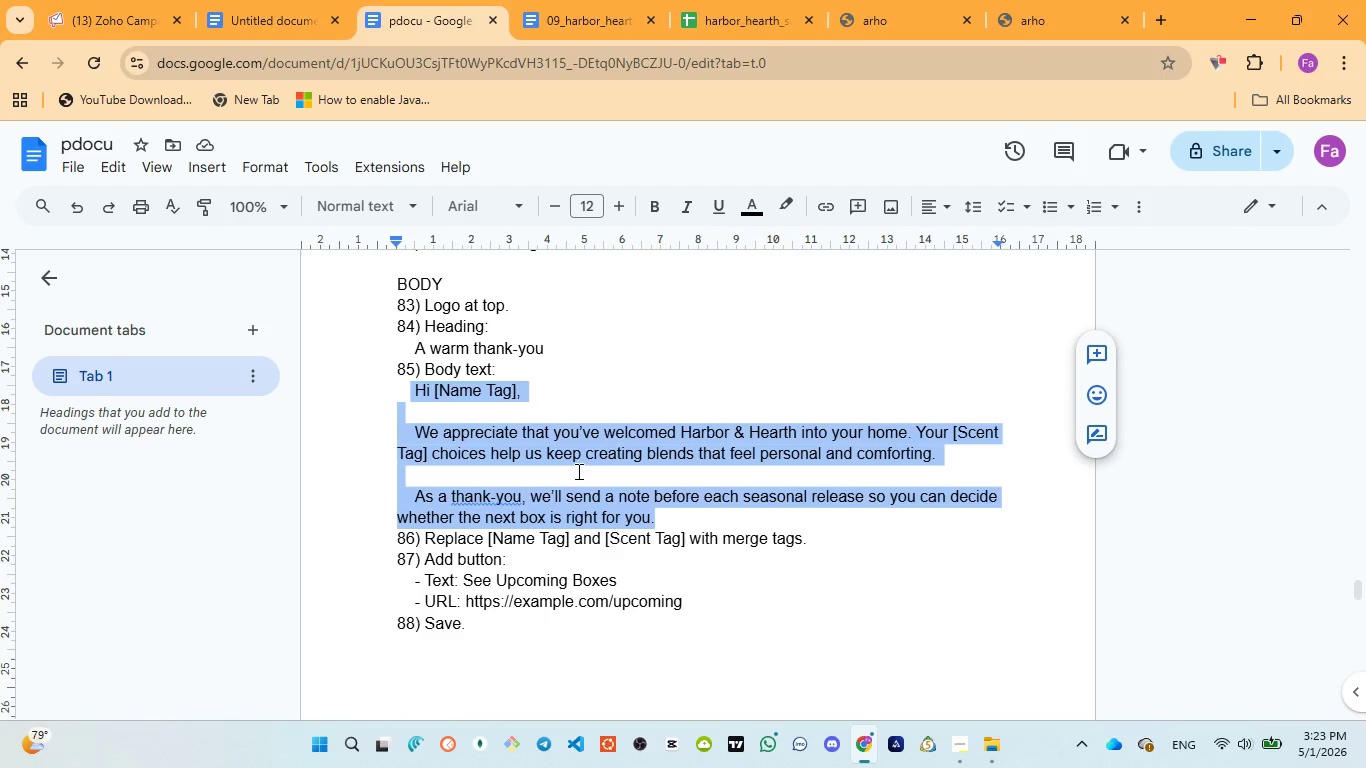 
wait(20.89)
 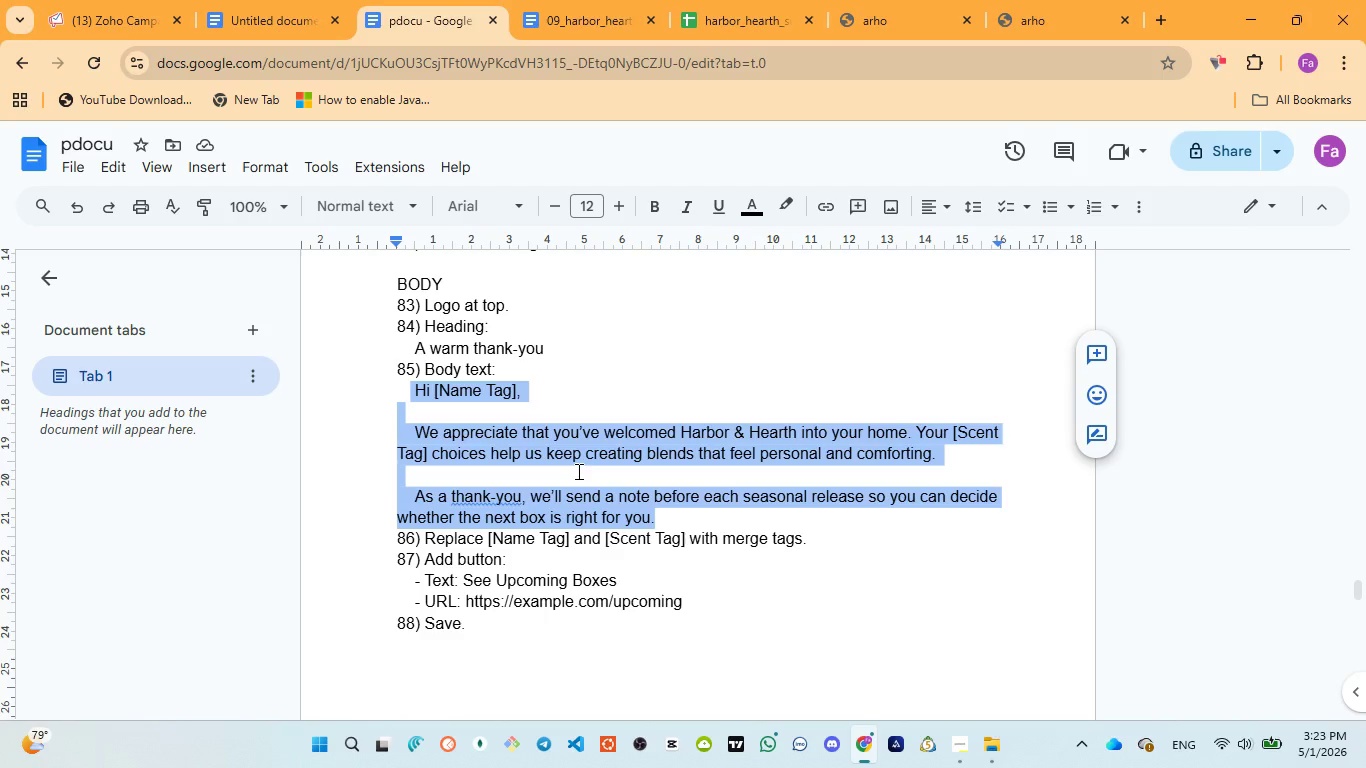 
left_click([84, 17])
 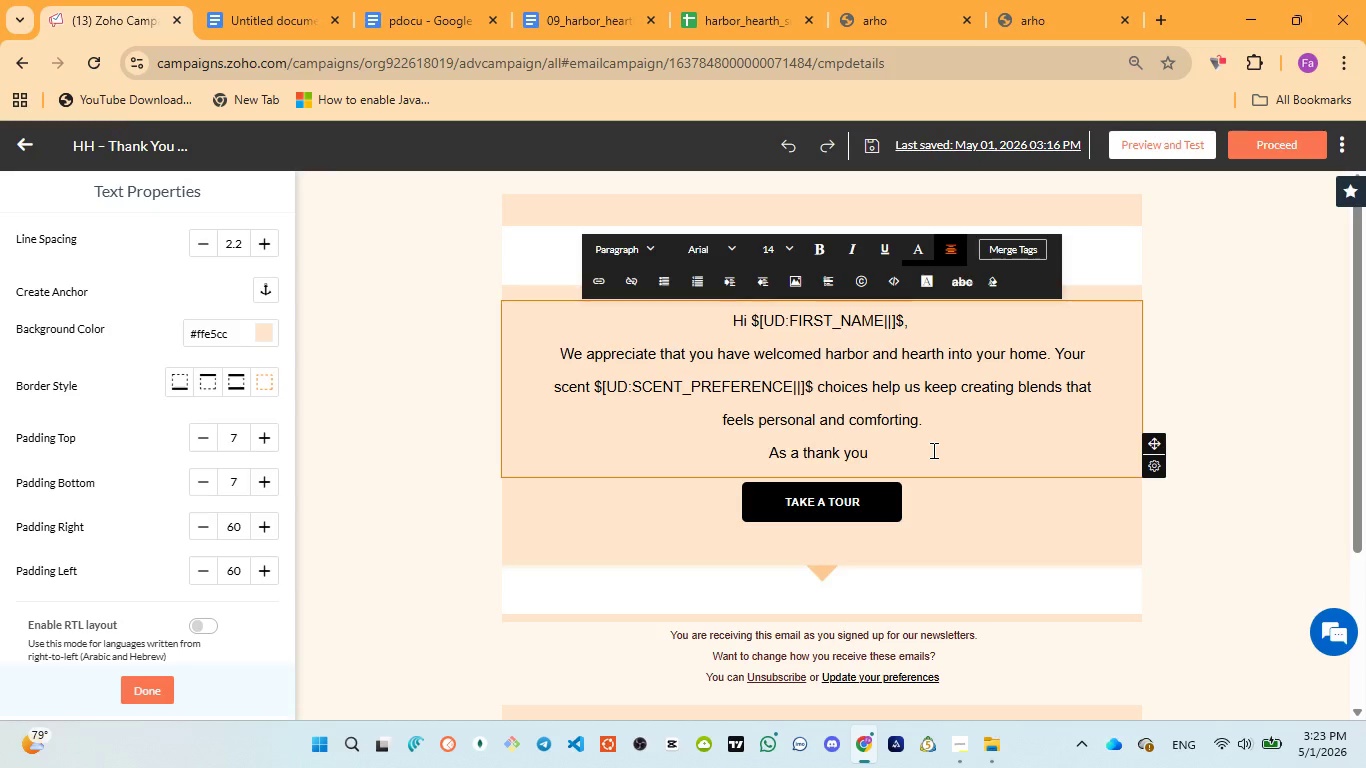 
type(we will send you a note )
 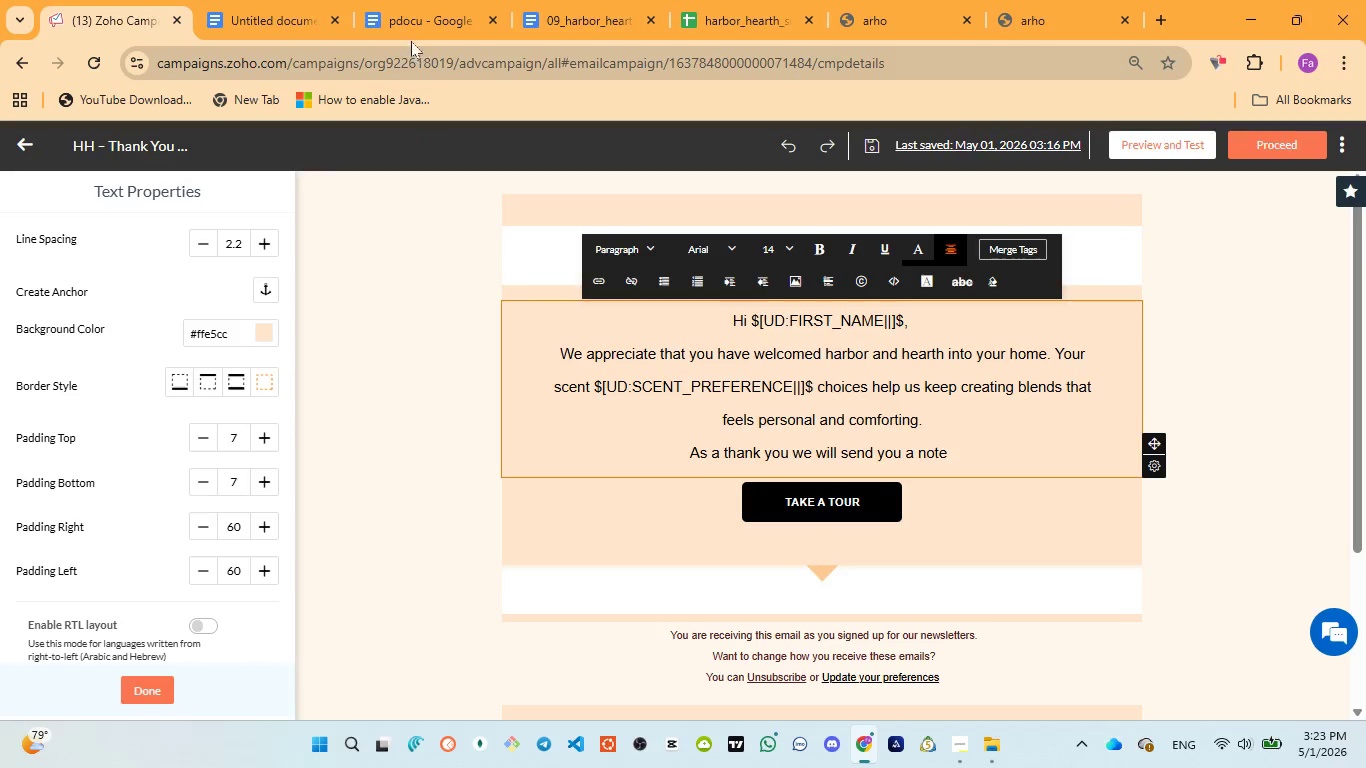 
wait(5.28)
 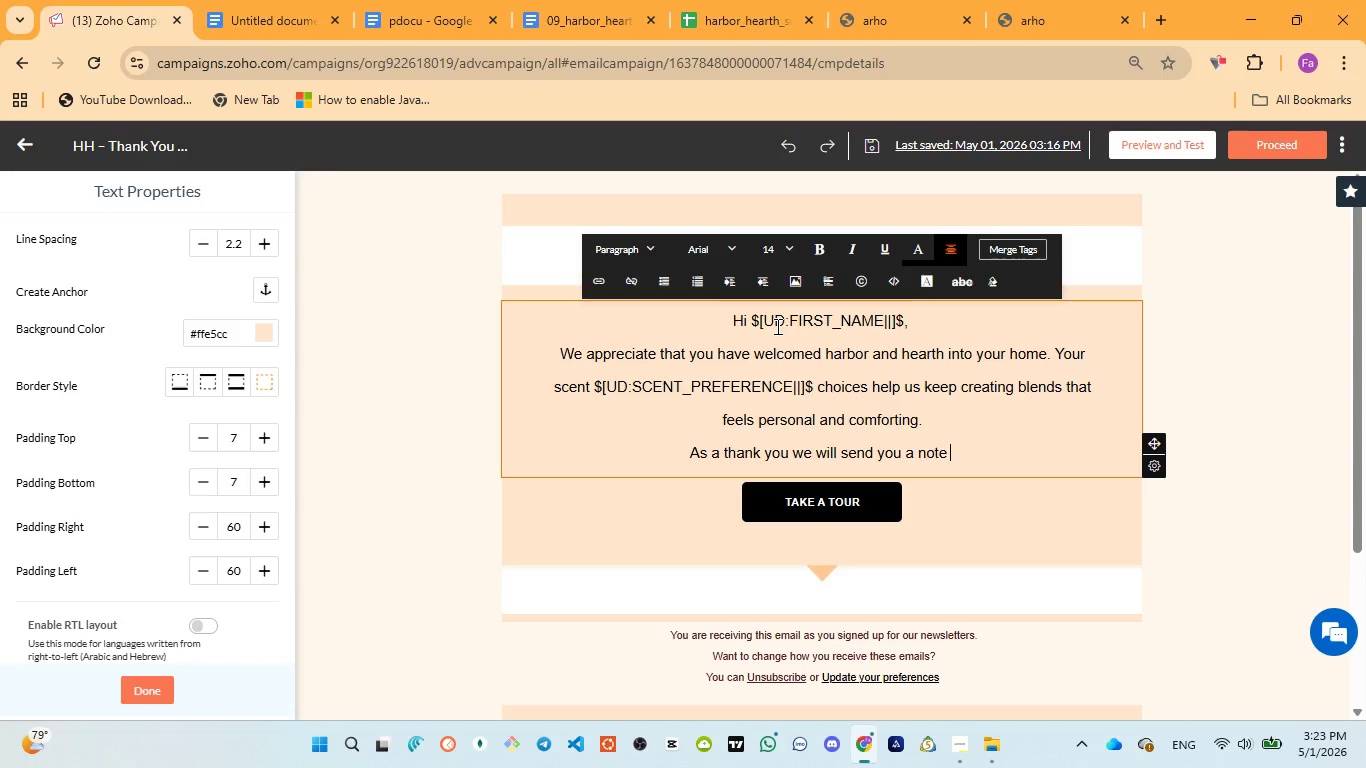 
left_click([407, 24])
 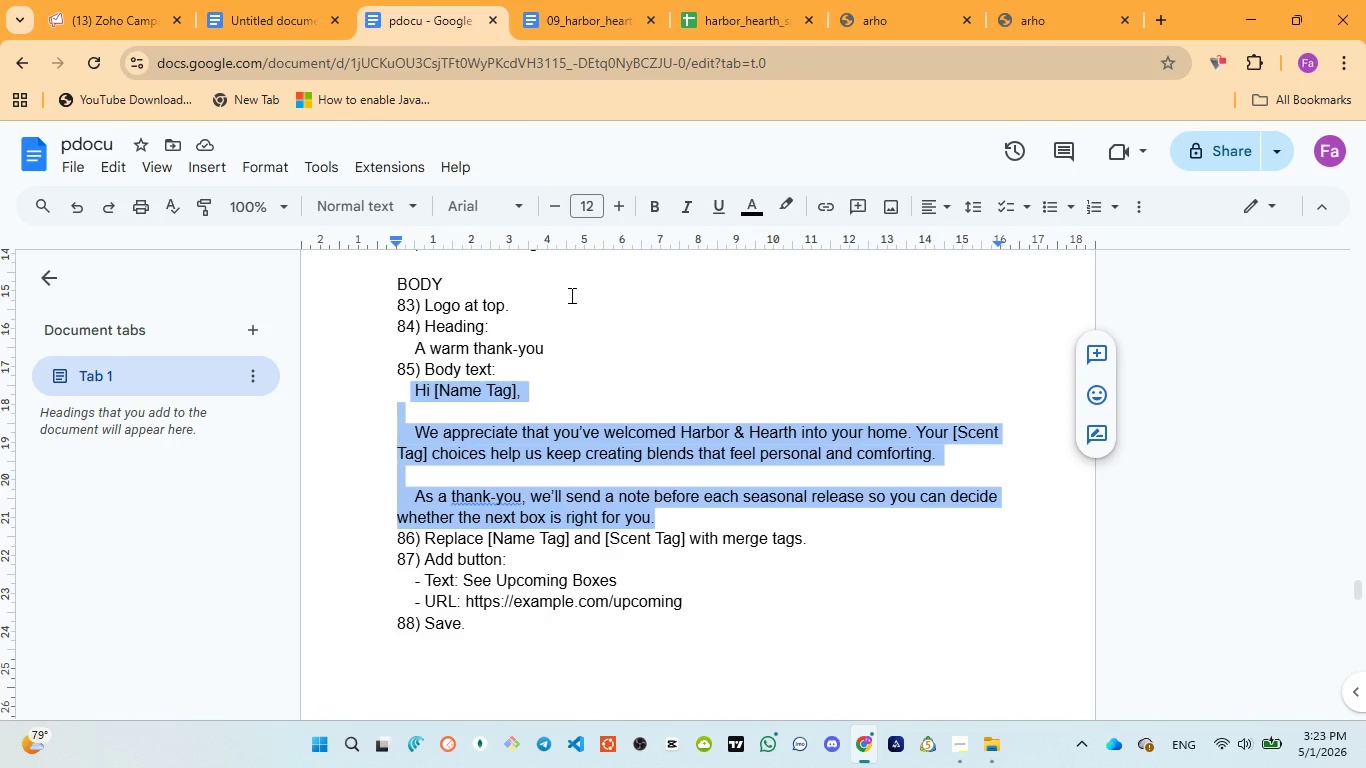 
wait(18.55)
 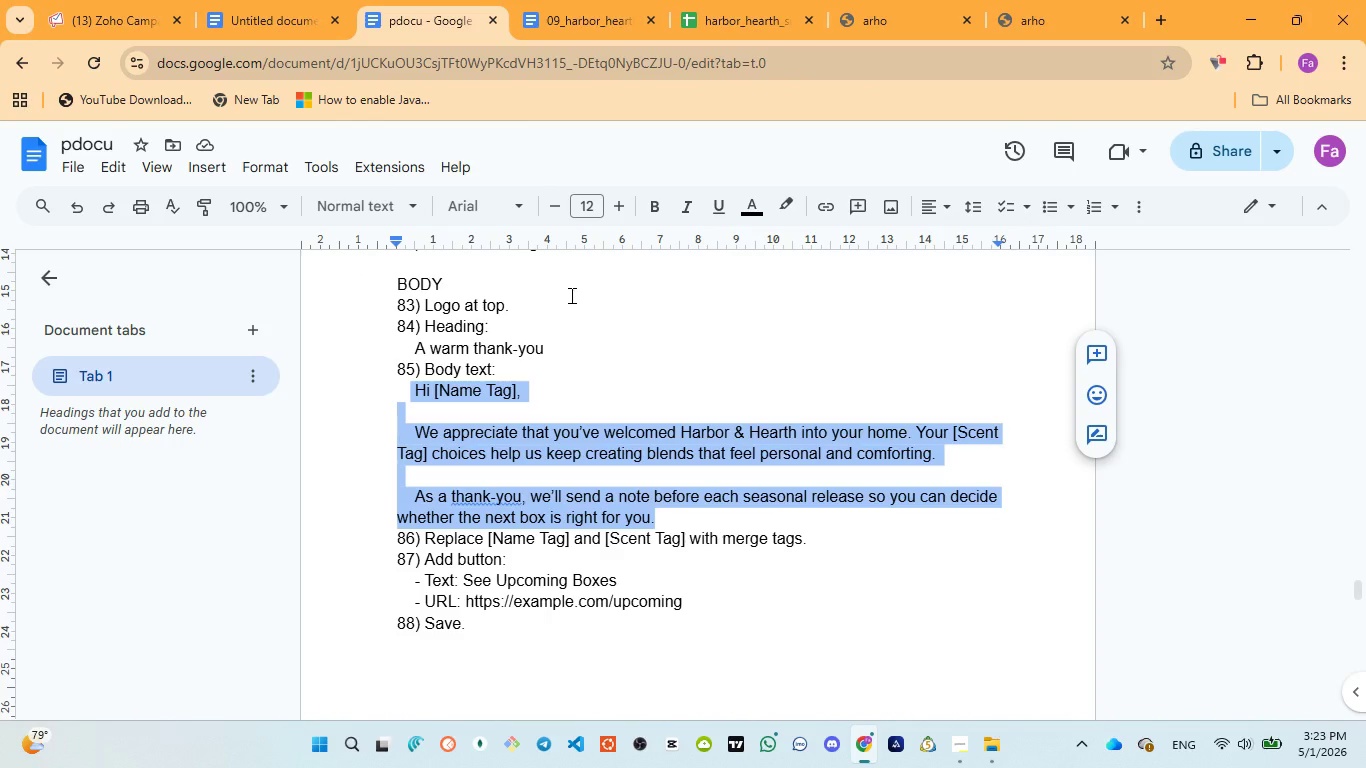 
left_click([122, 28])
 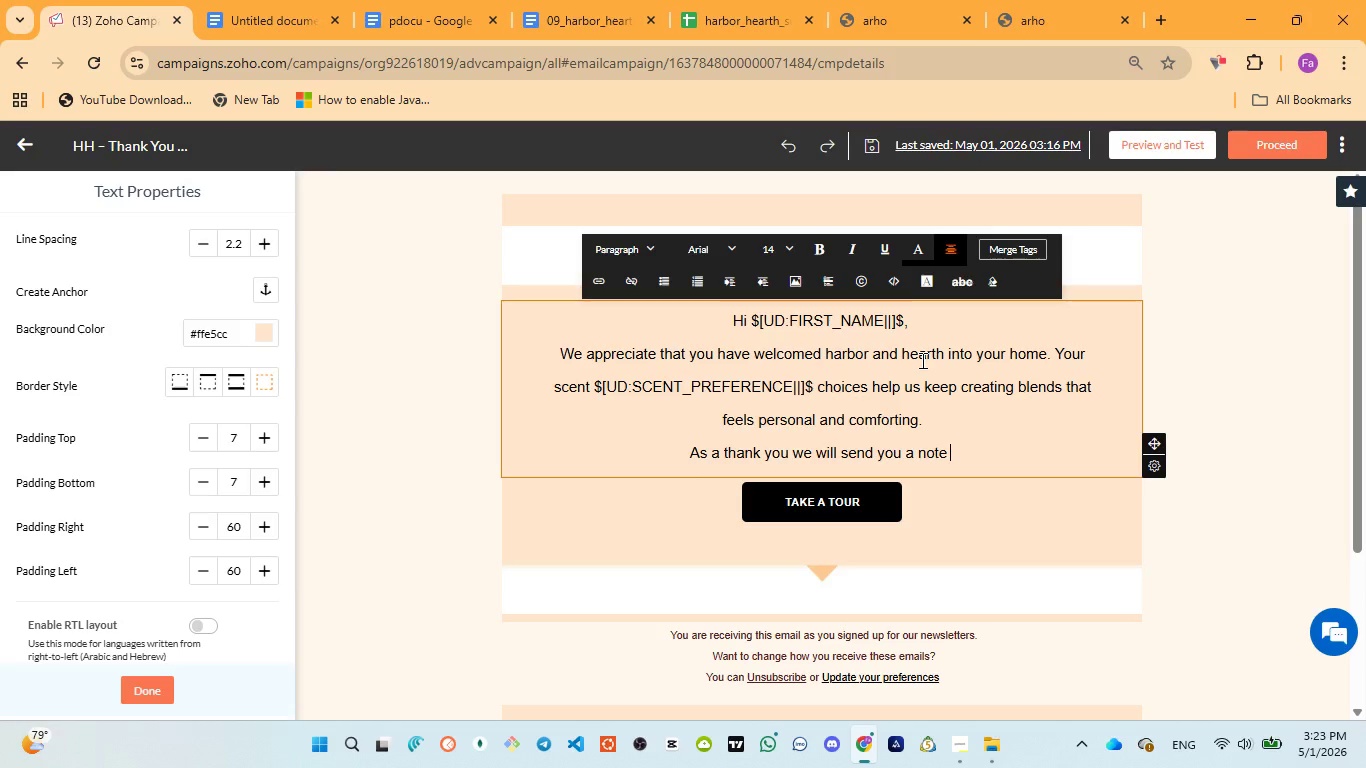 
type(before )
 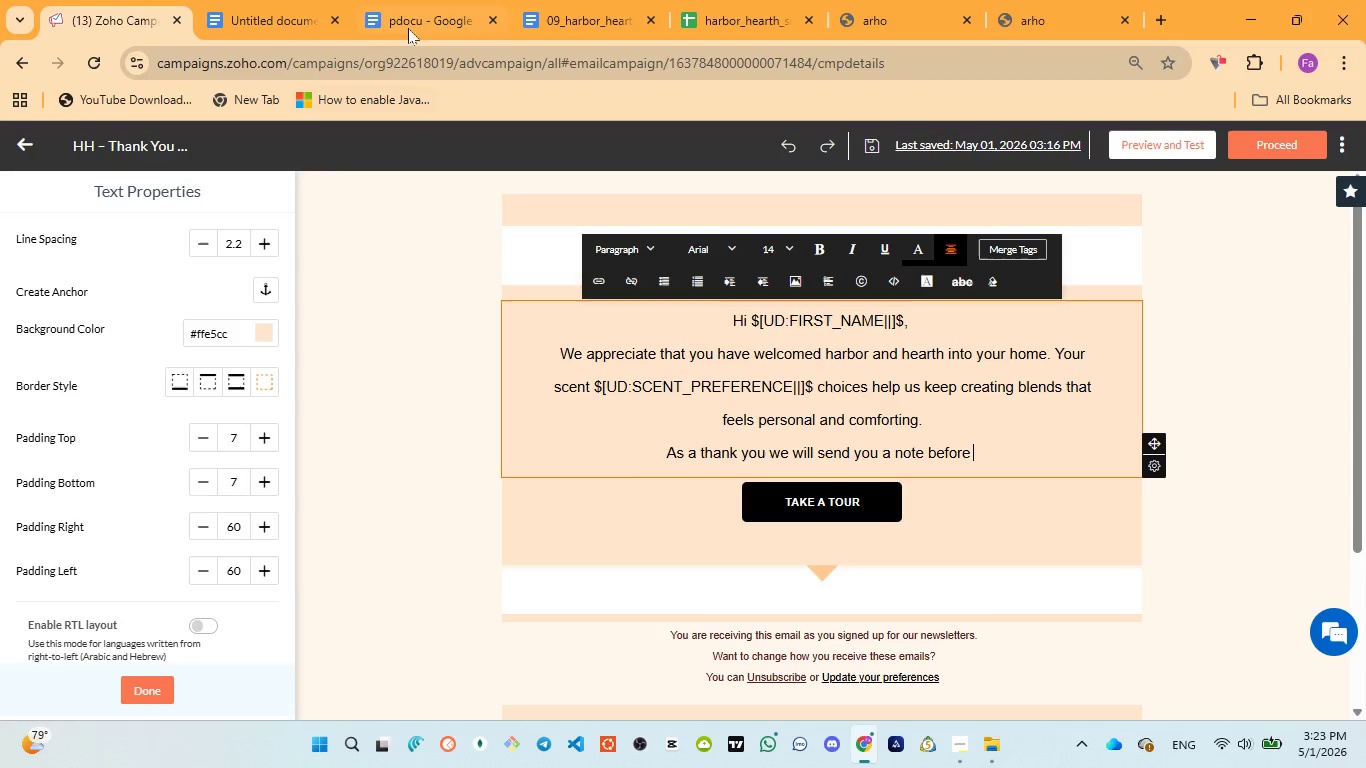 
left_click([408, 20])
 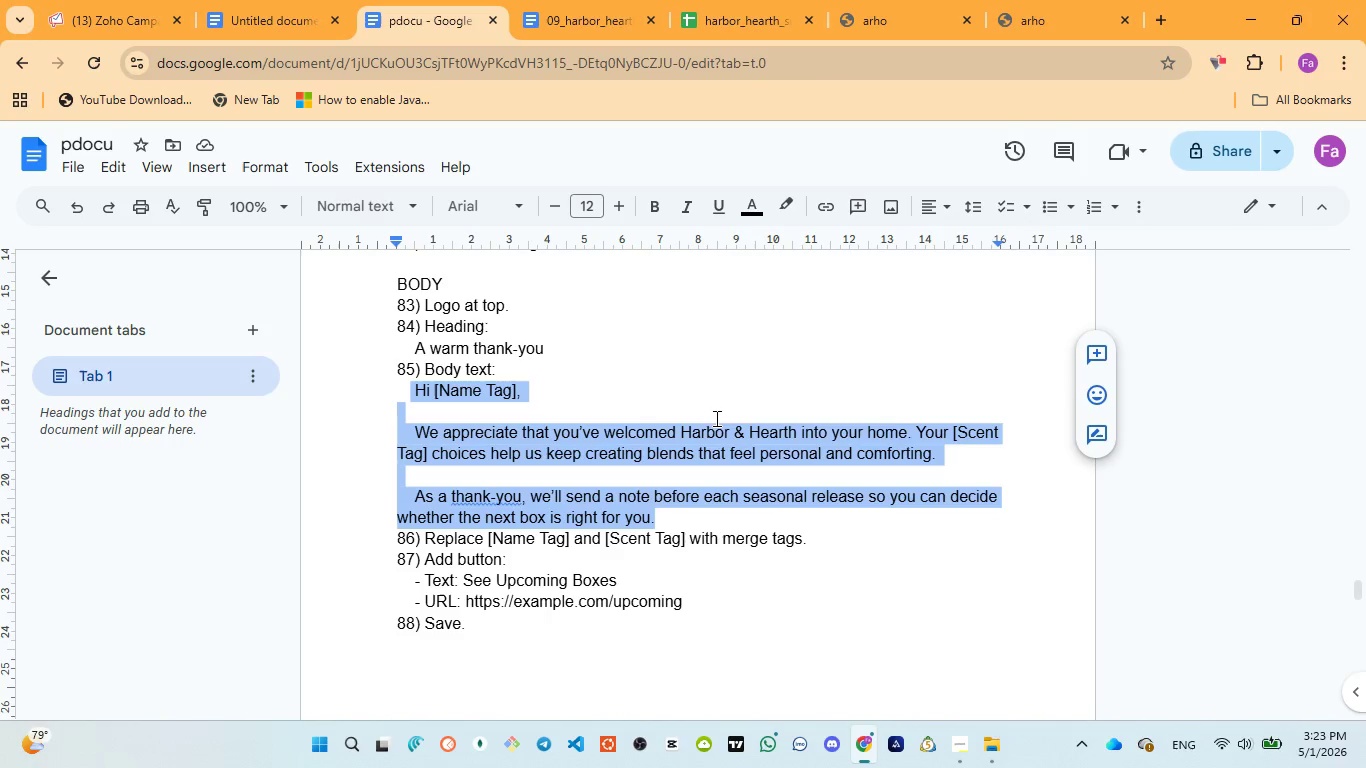 
wait(6.08)
 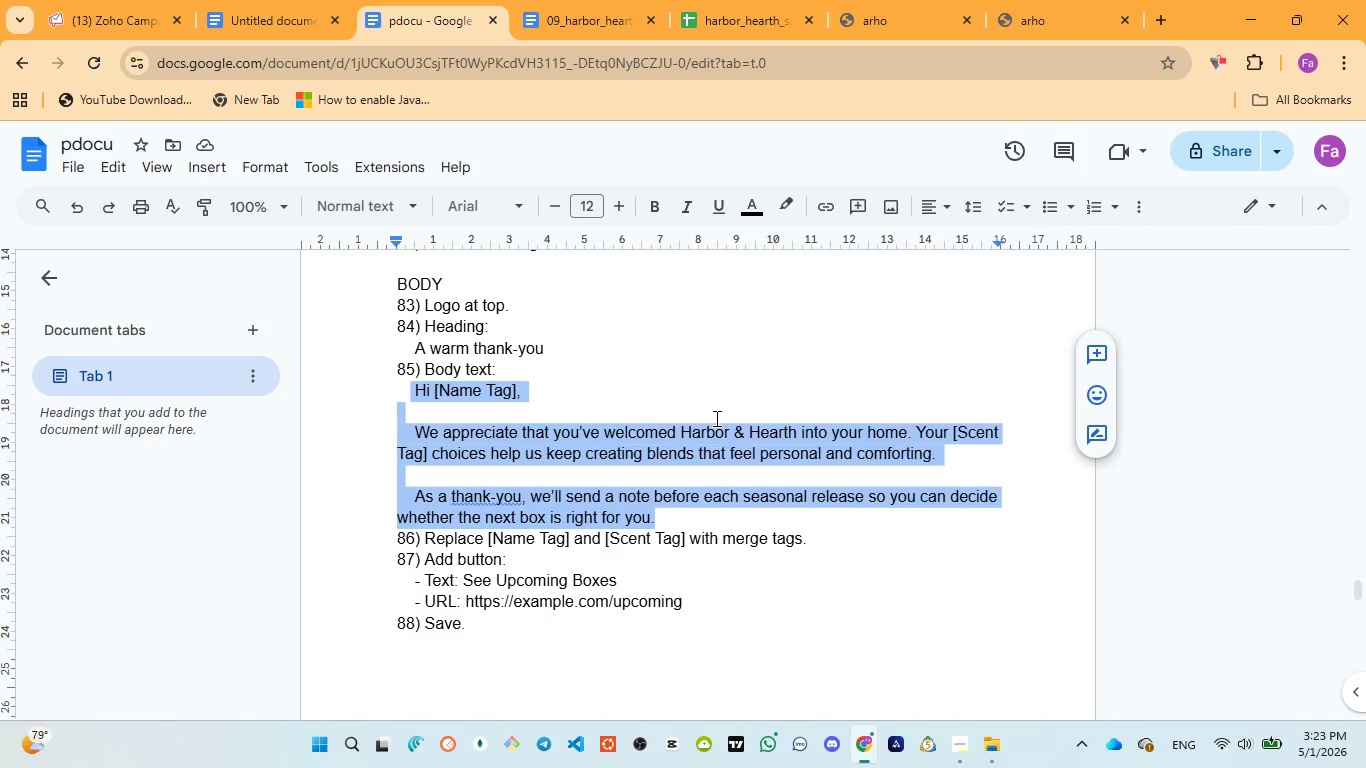 
left_click([92, 22])
 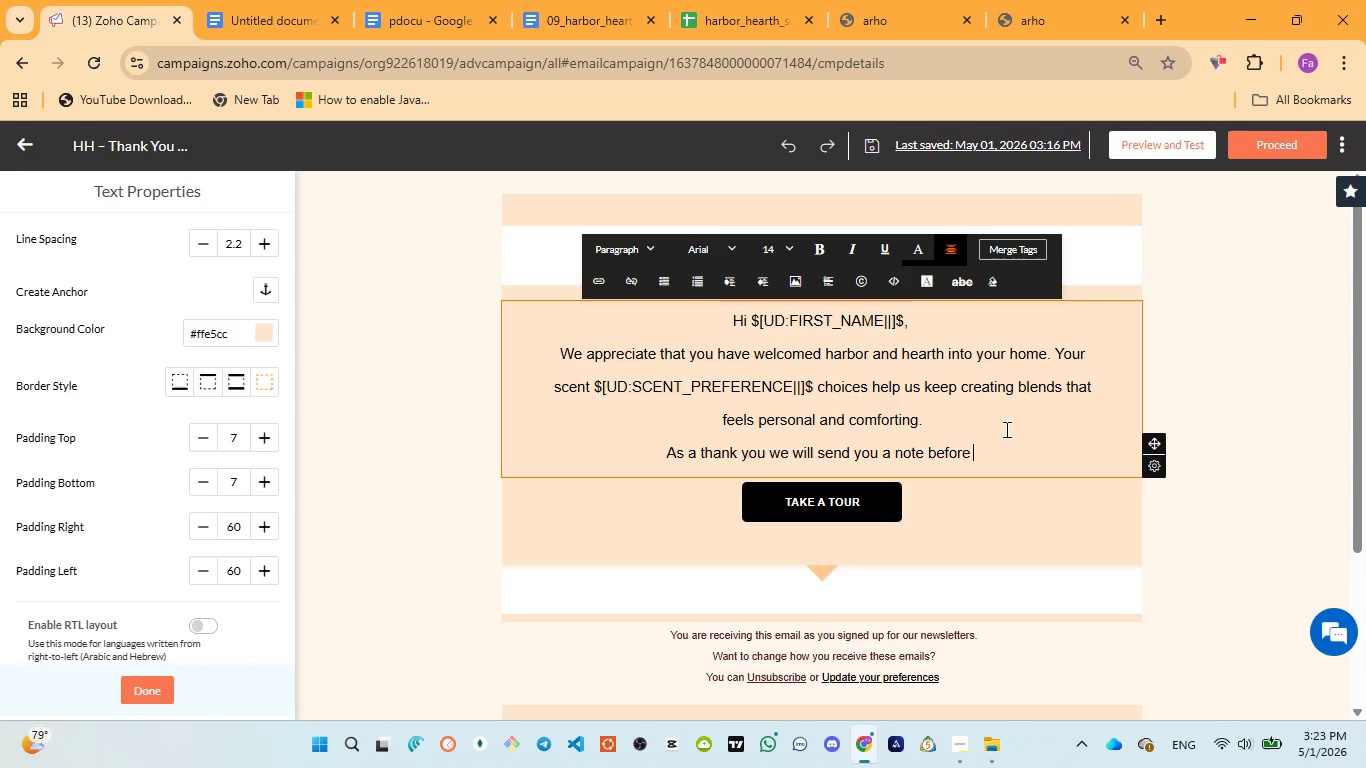 
type(each seasonal )
 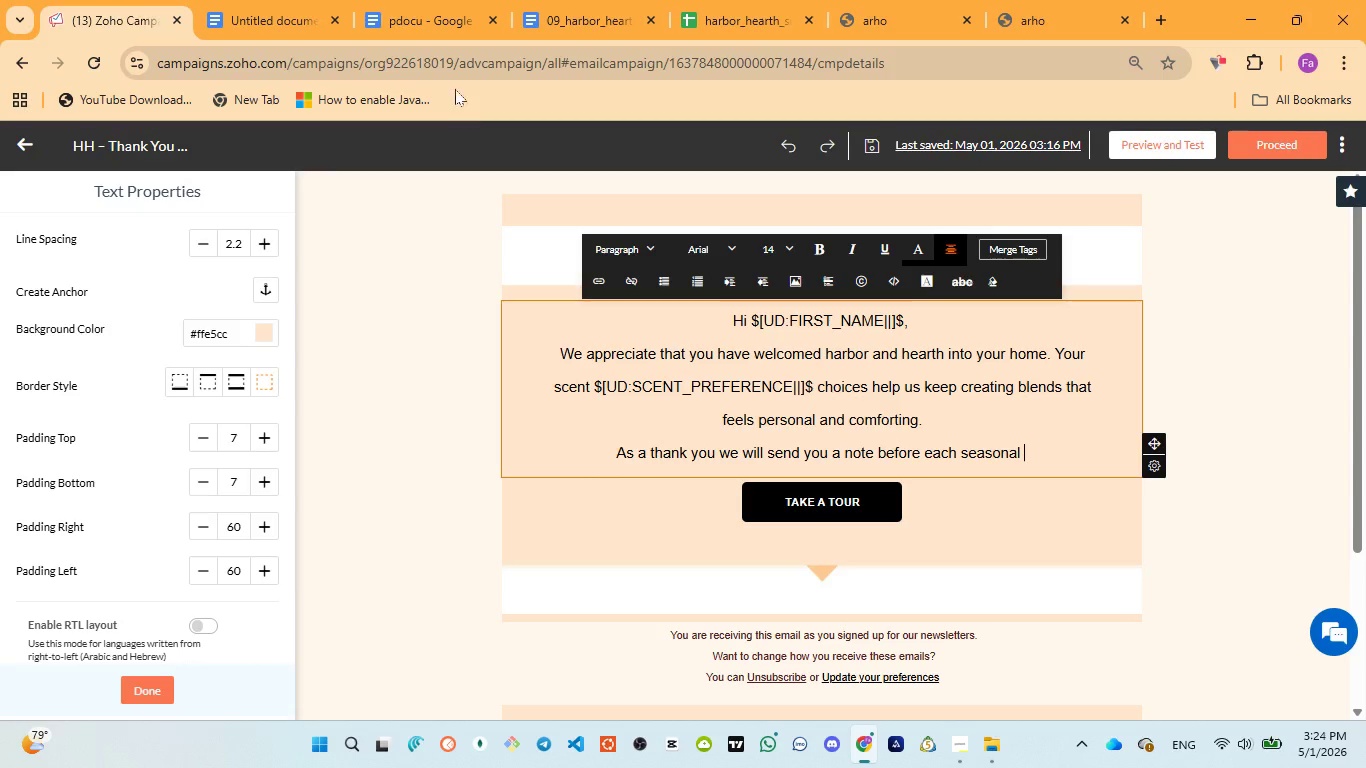 
left_click([426, 14])
 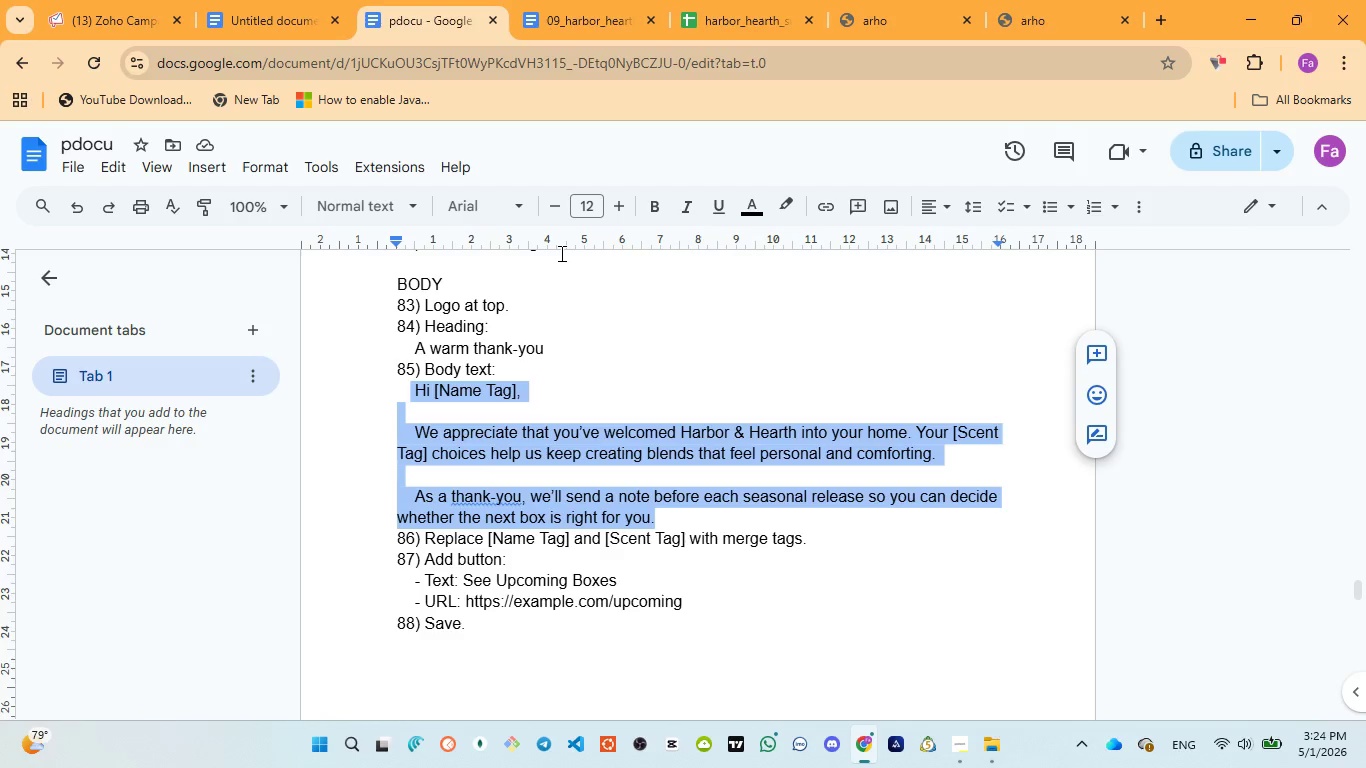 
left_click([97, 22])
 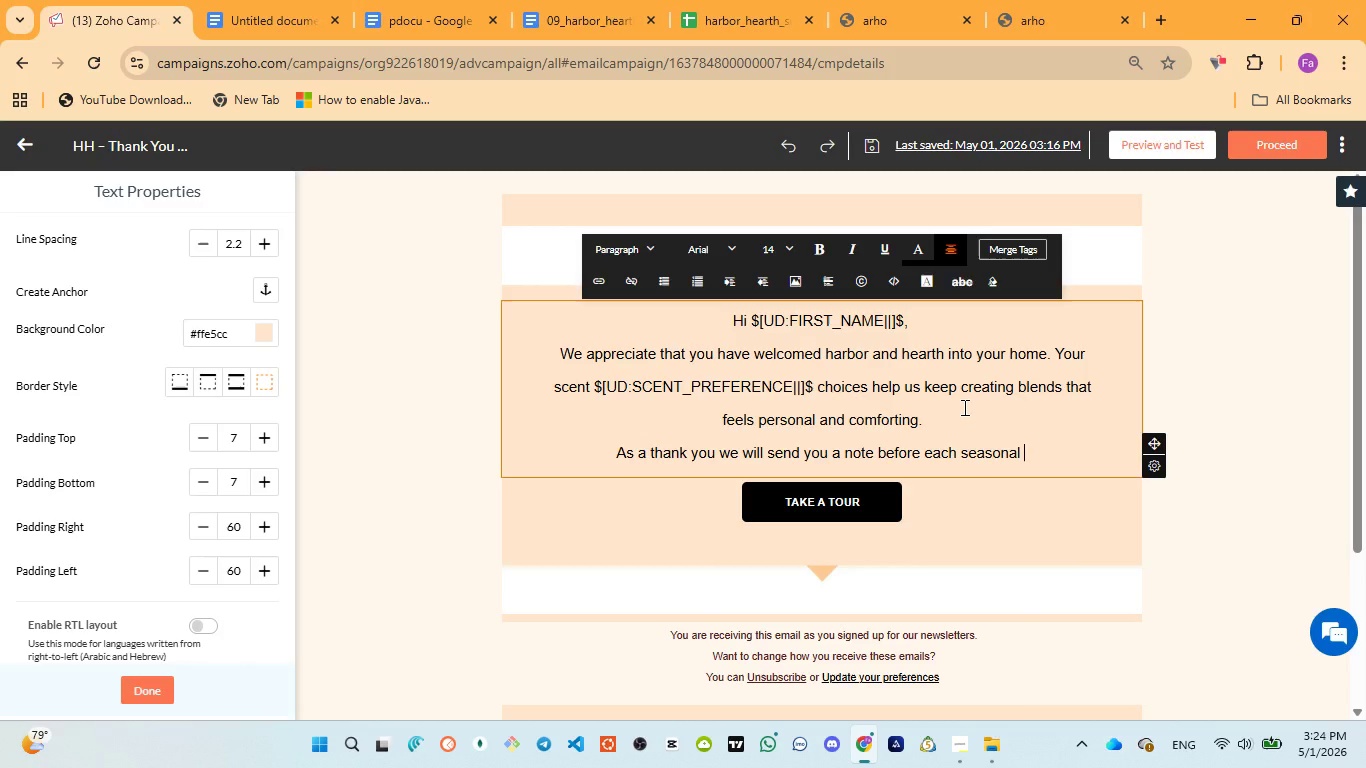 
type(release )
 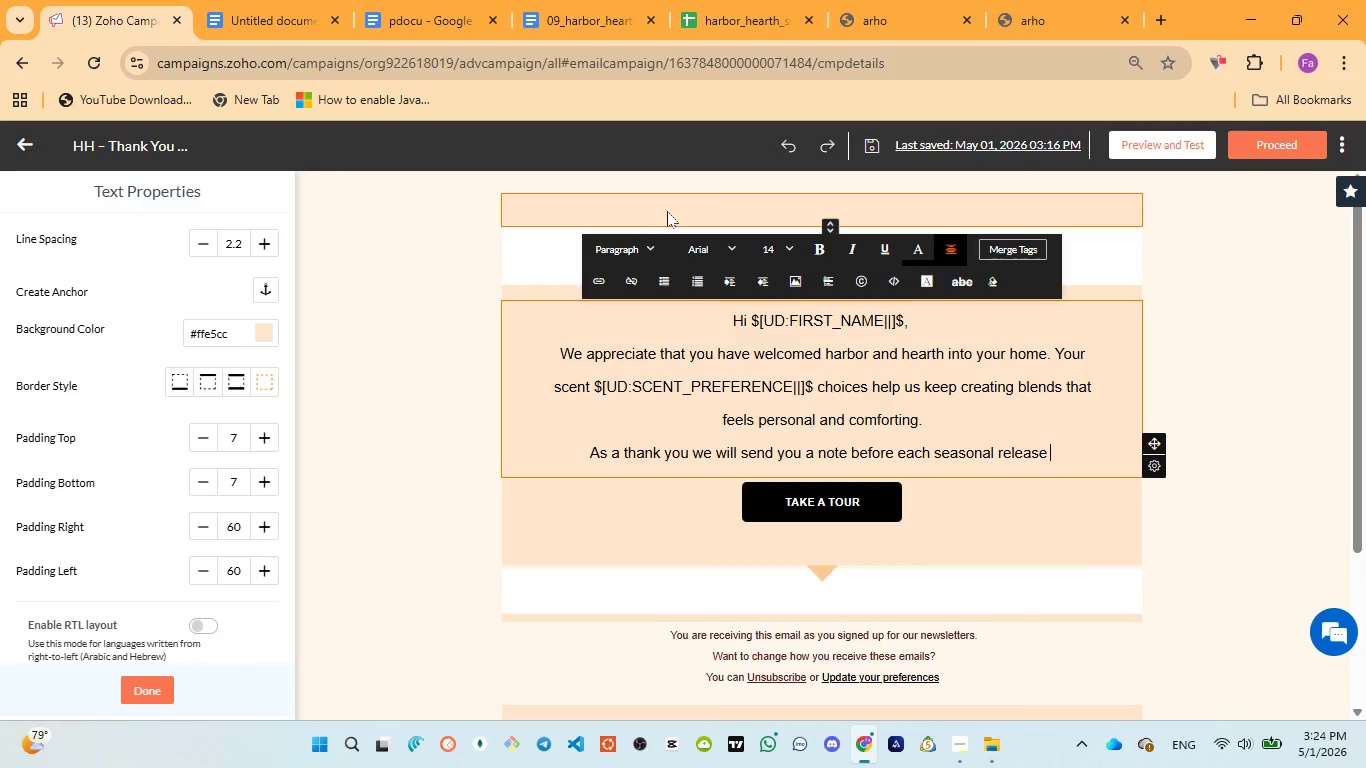 
wait(5.88)
 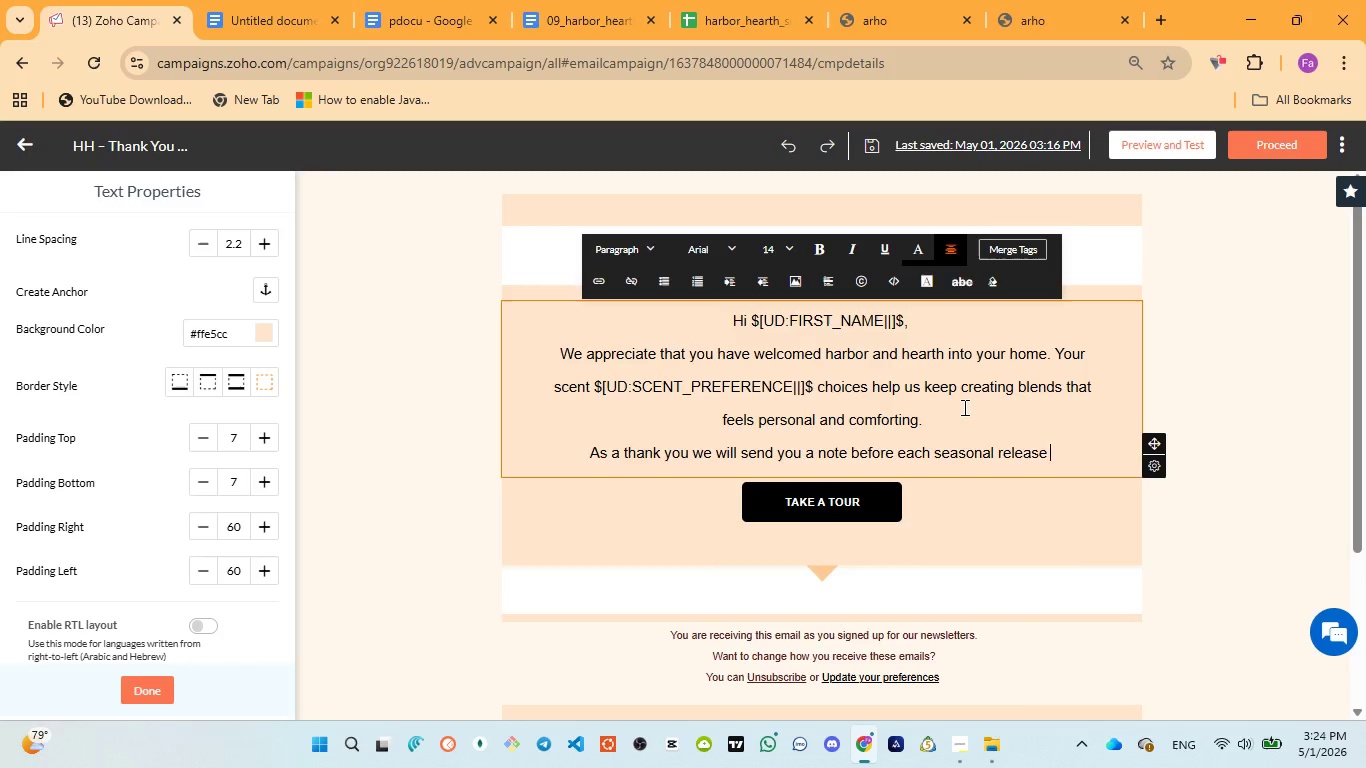 
left_click([375, 14])
 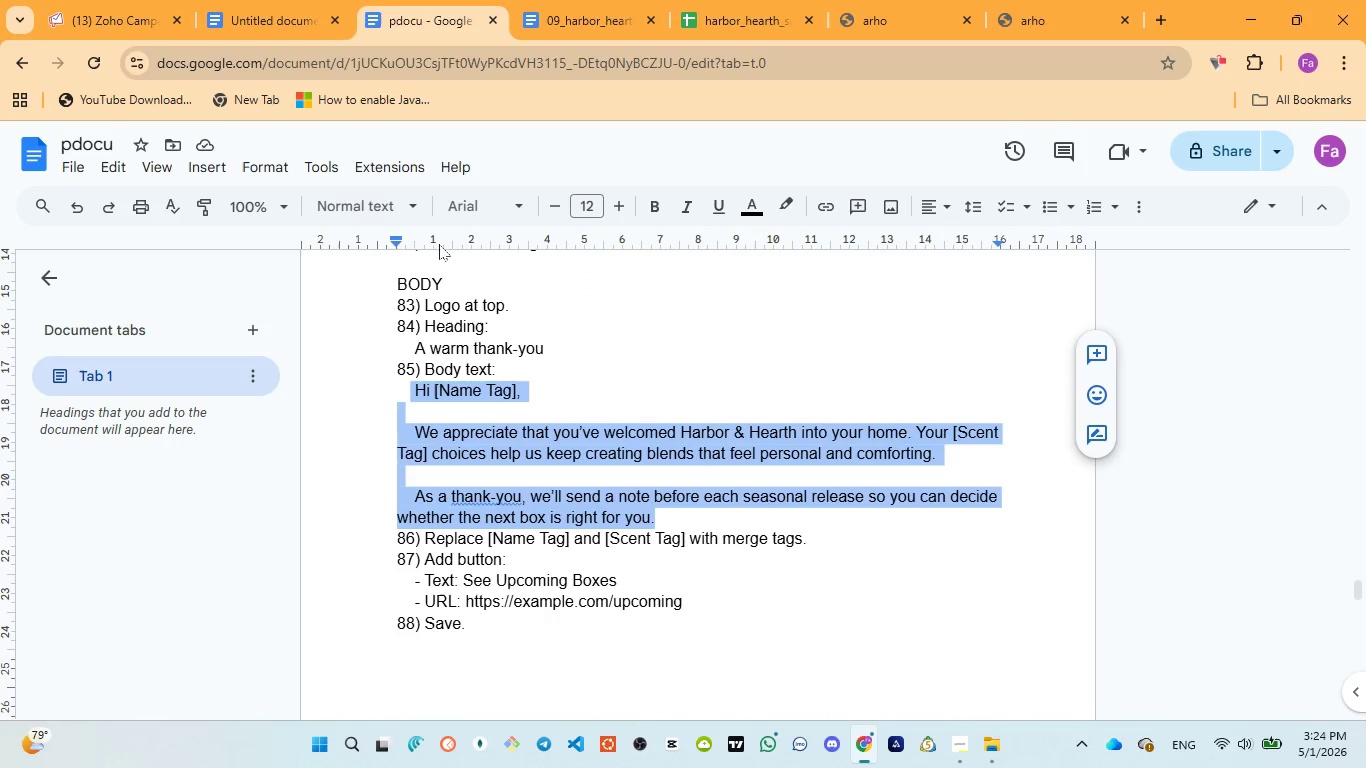 
wait(5.88)
 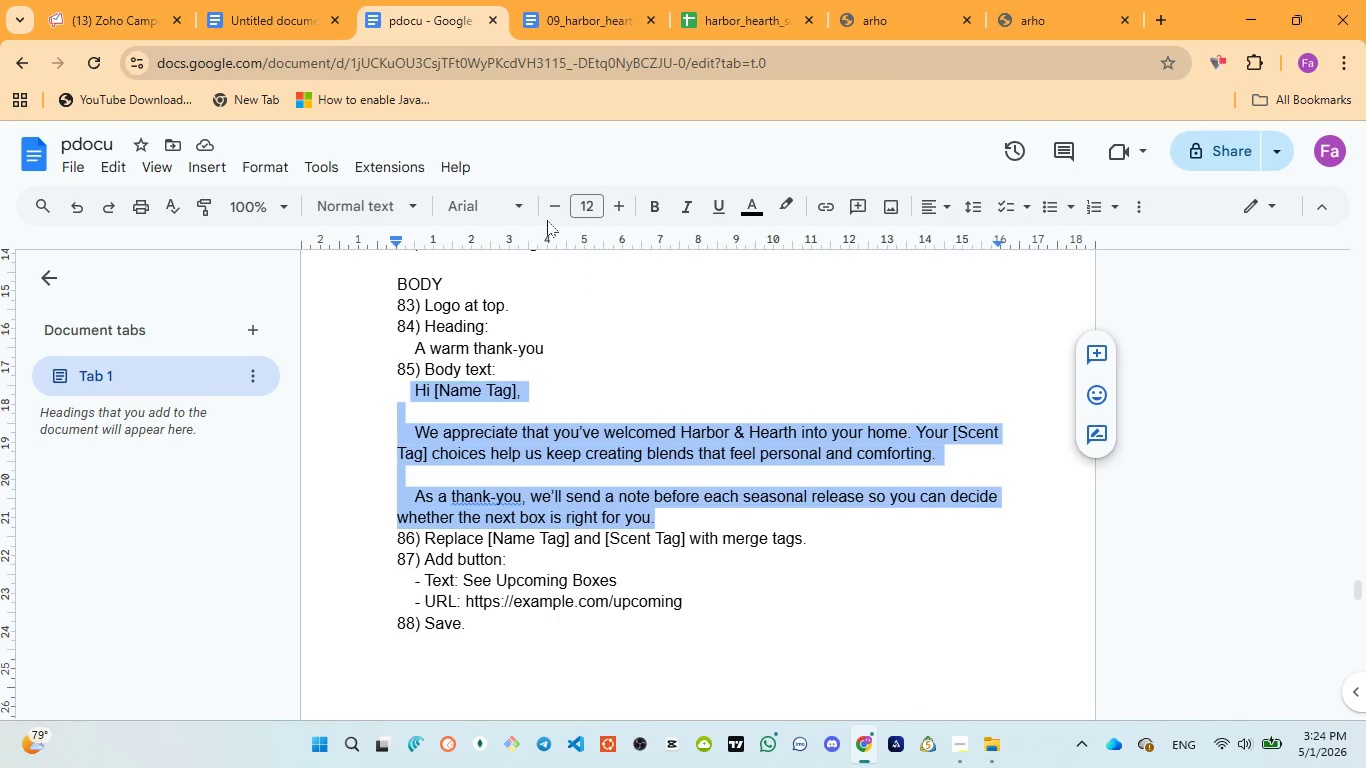 
left_click([98, 18])
 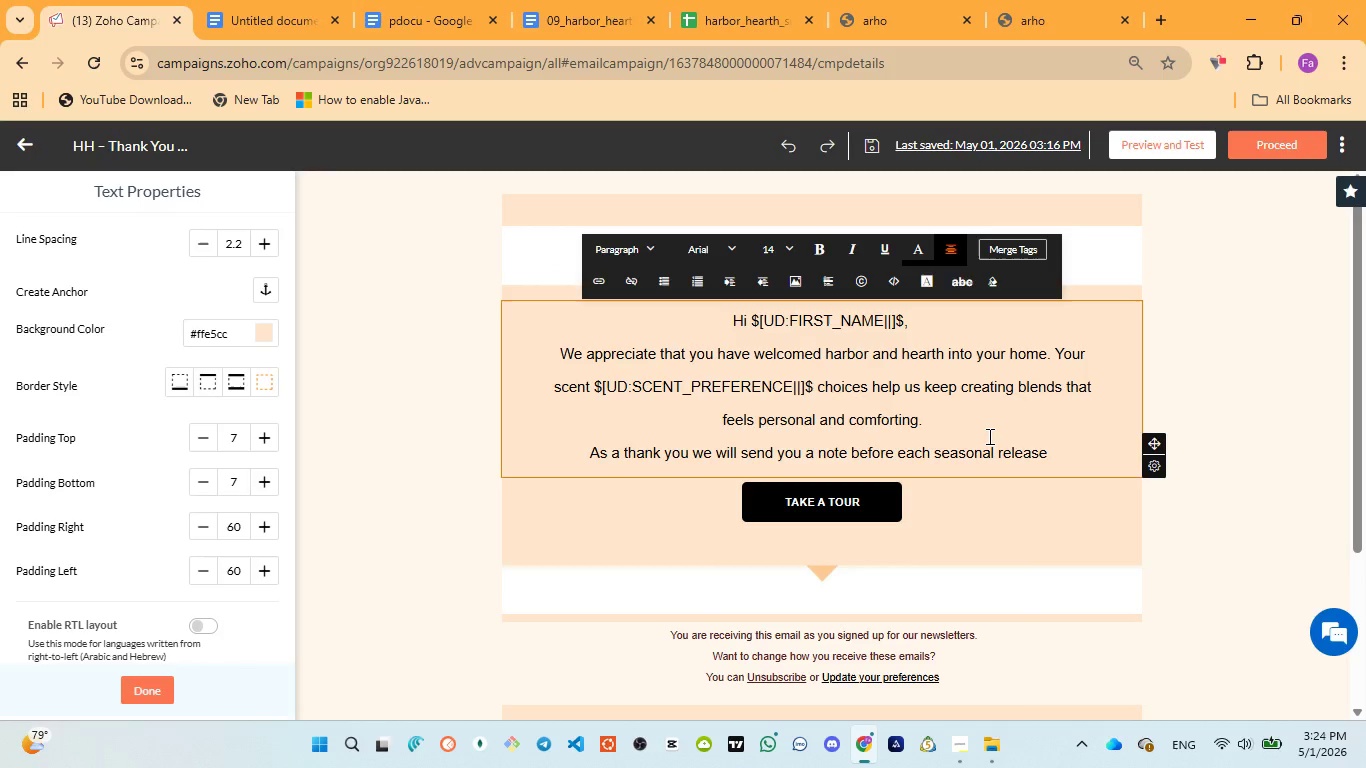 
type(so you can decide)
 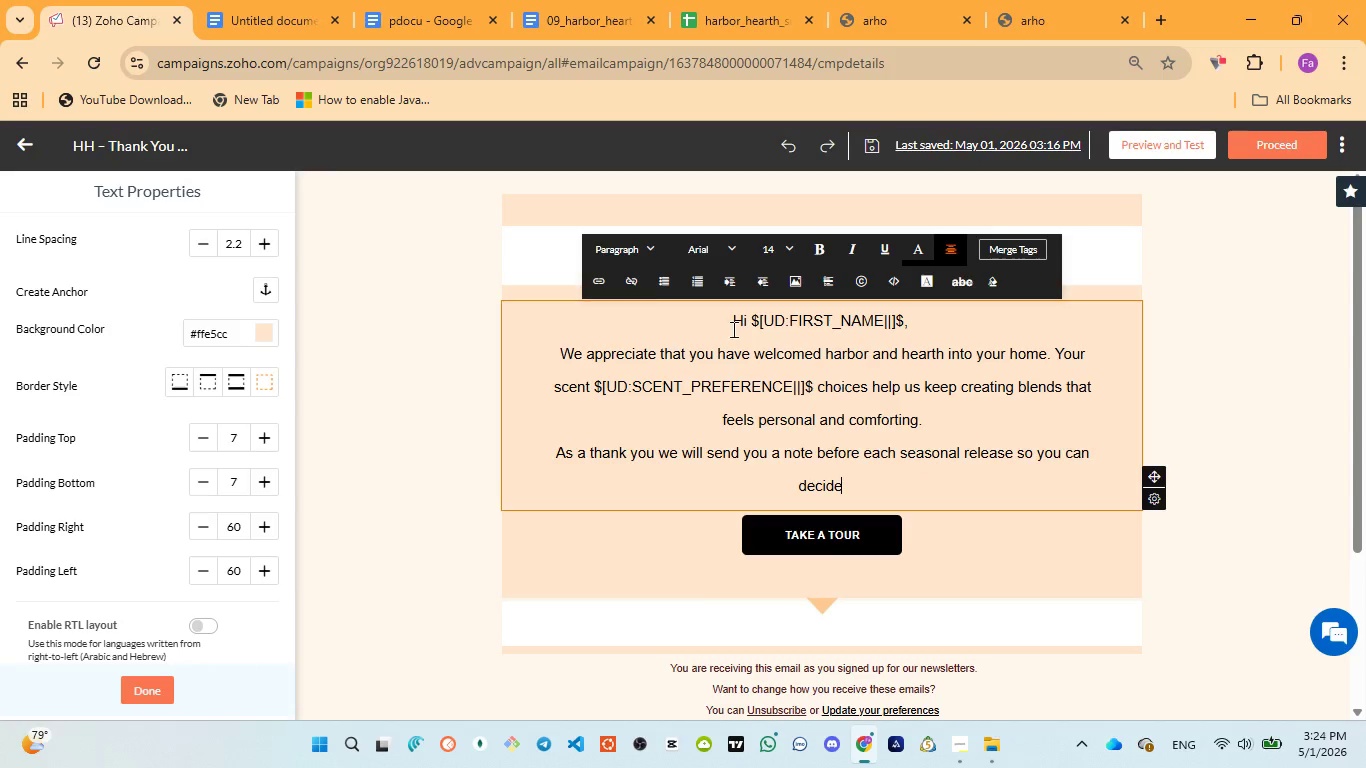 
wait(5.66)
 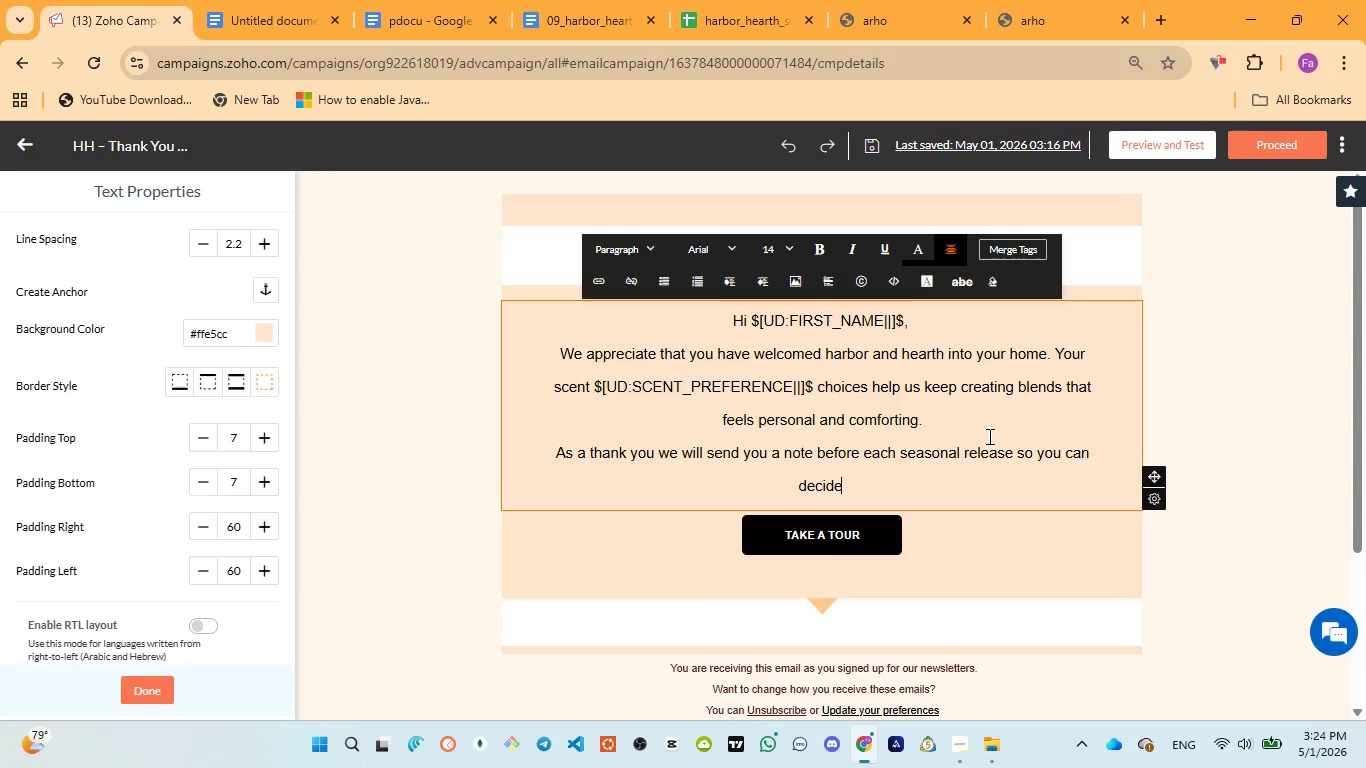 
left_click([413, 17])
 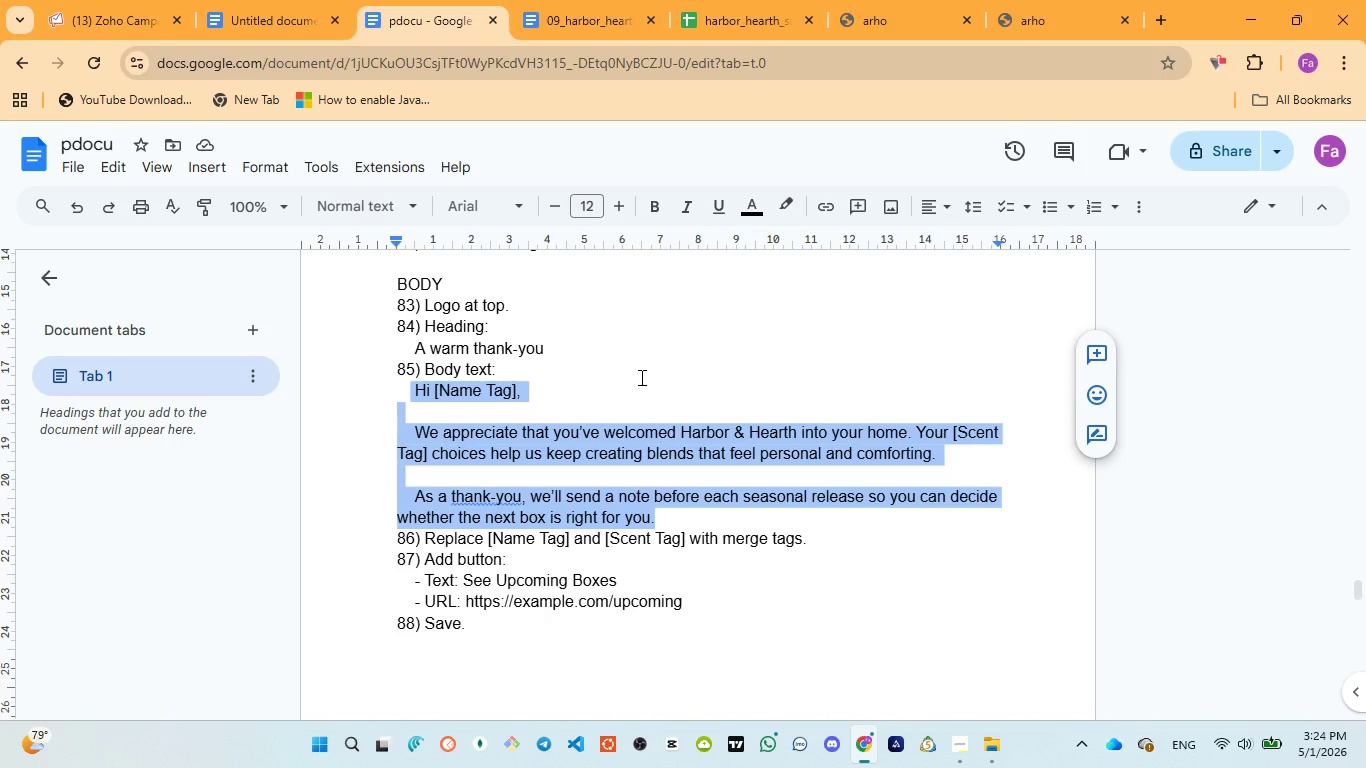 
wait(10.41)
 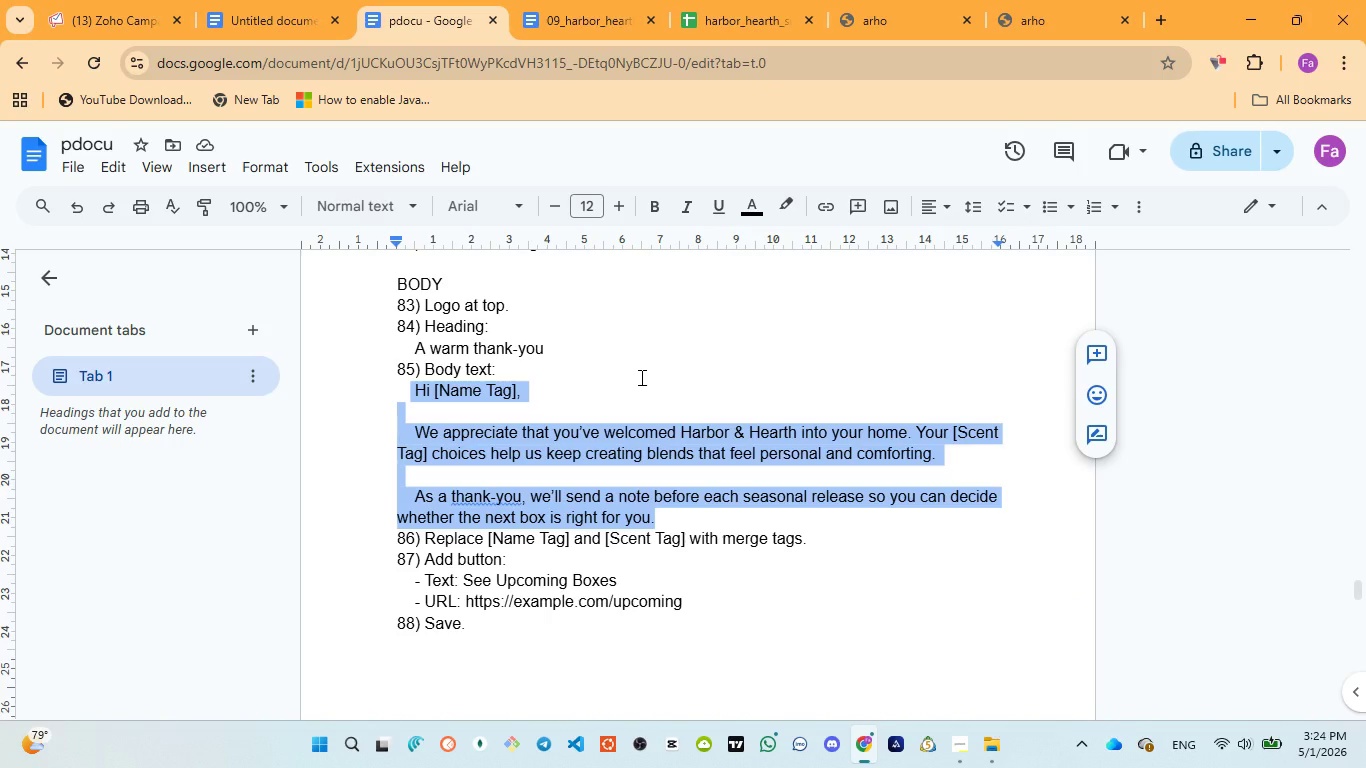 
left_click([81, 24])
 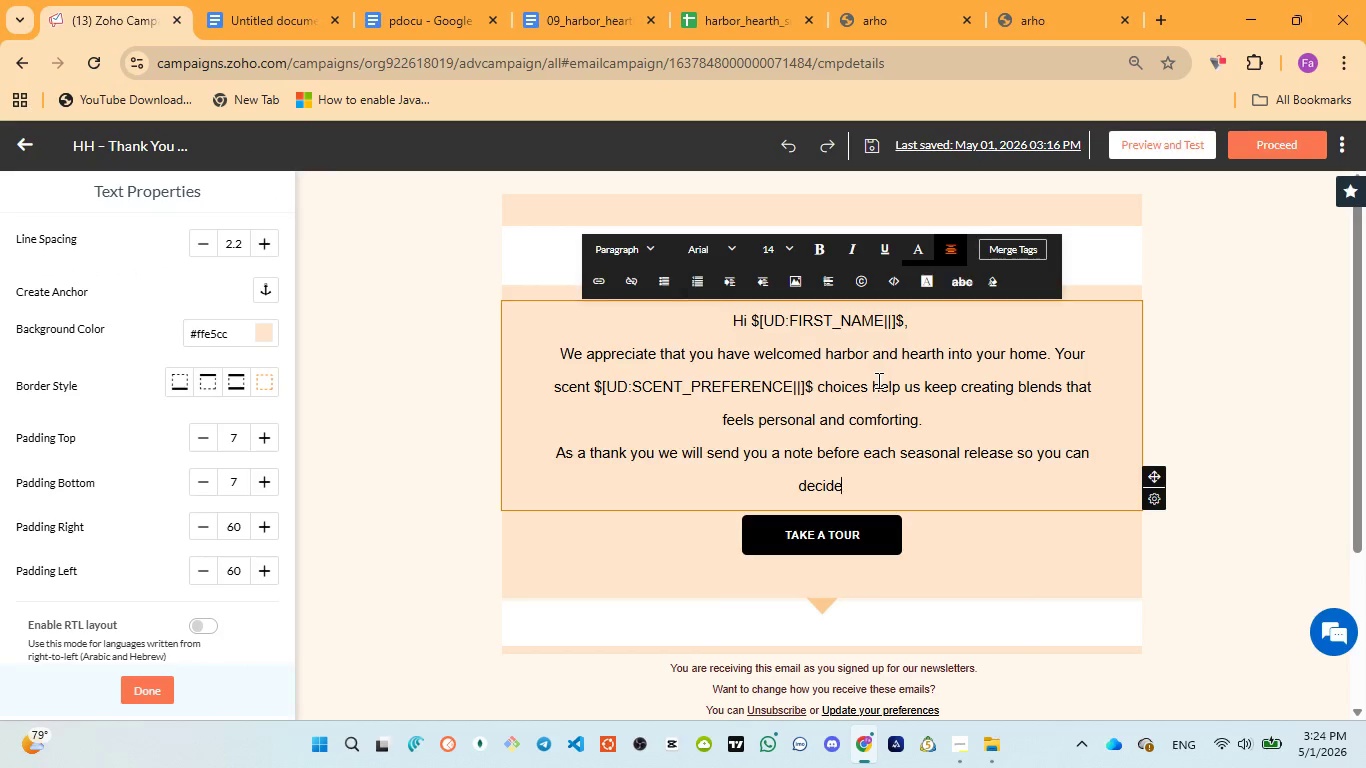 
type( wth)
key(Backspace)
key(Backspace)
key(Backspace)
type(ether the next )
 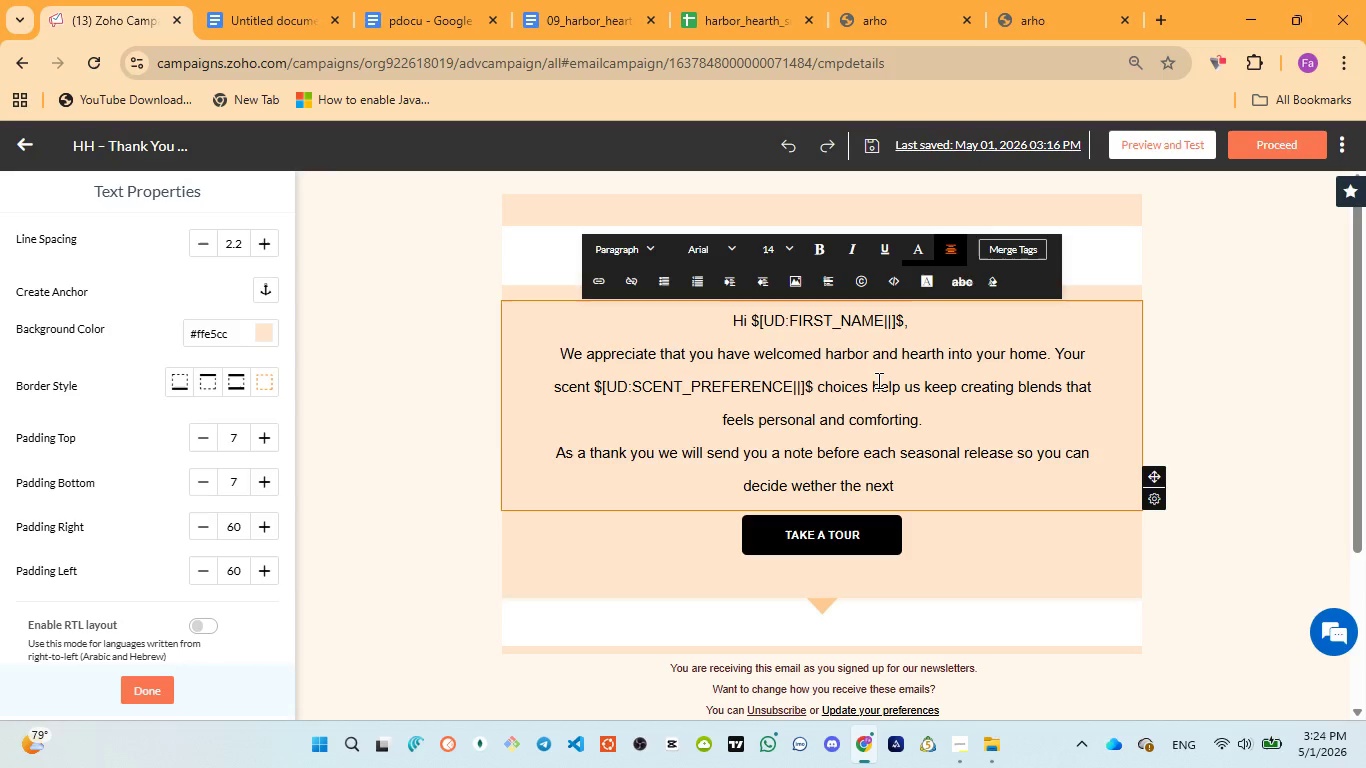 
left_click([403, 23])
 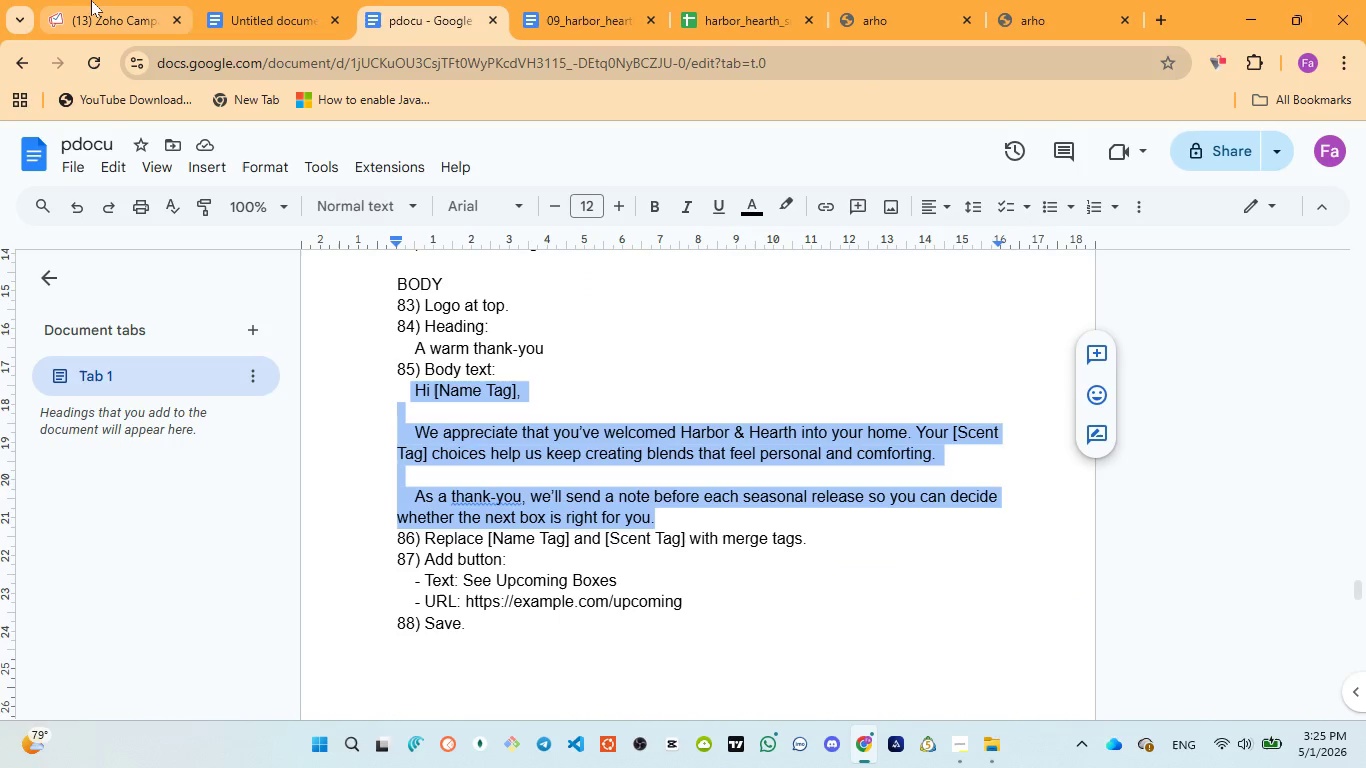 
left_click([97, 17])
 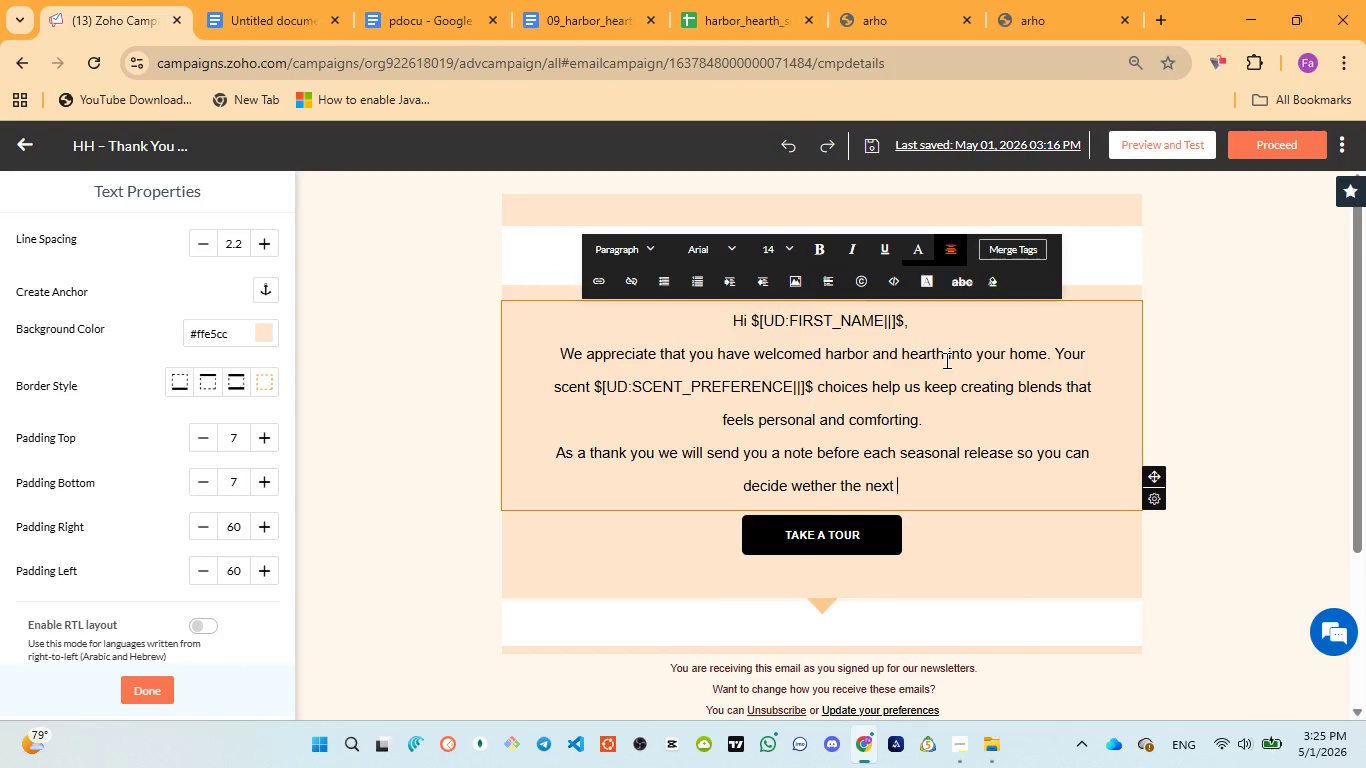 
type(box is right for you)
 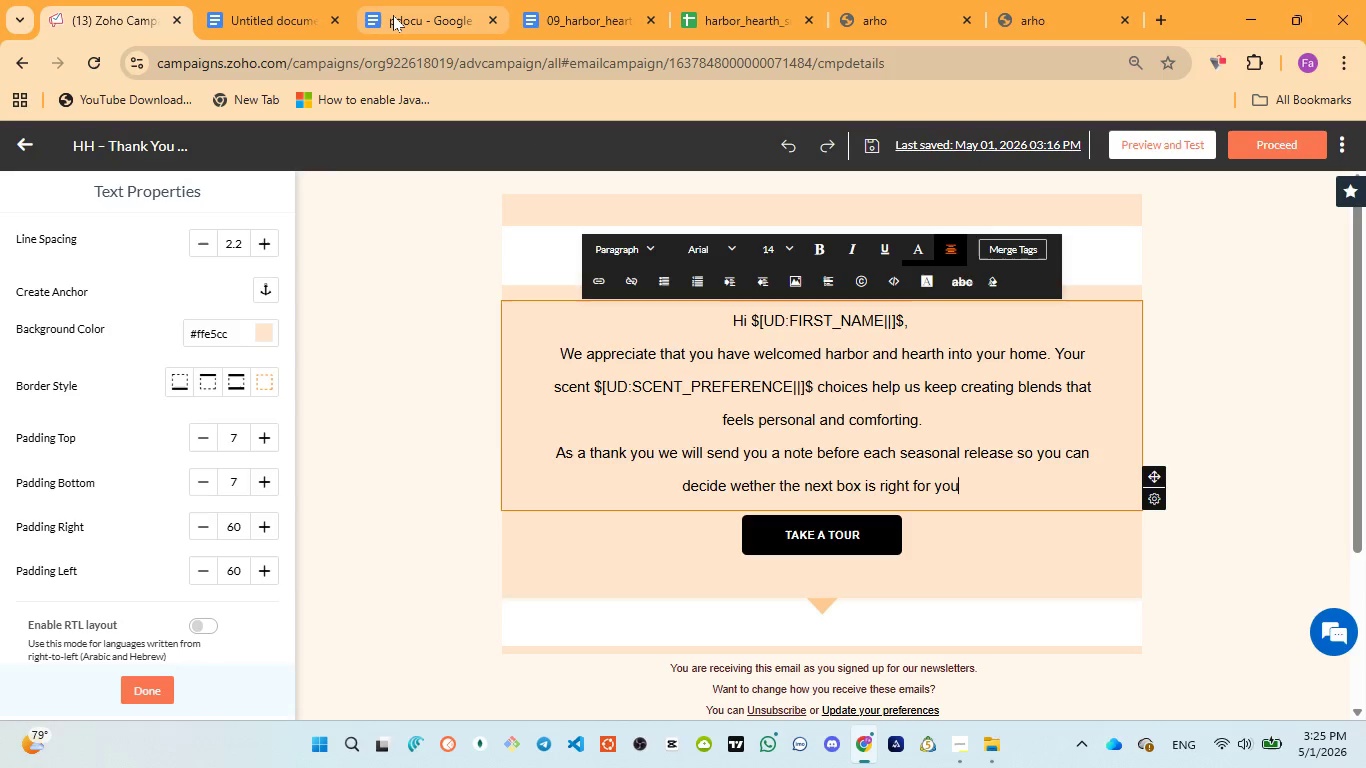 
left_click([393, 15])
 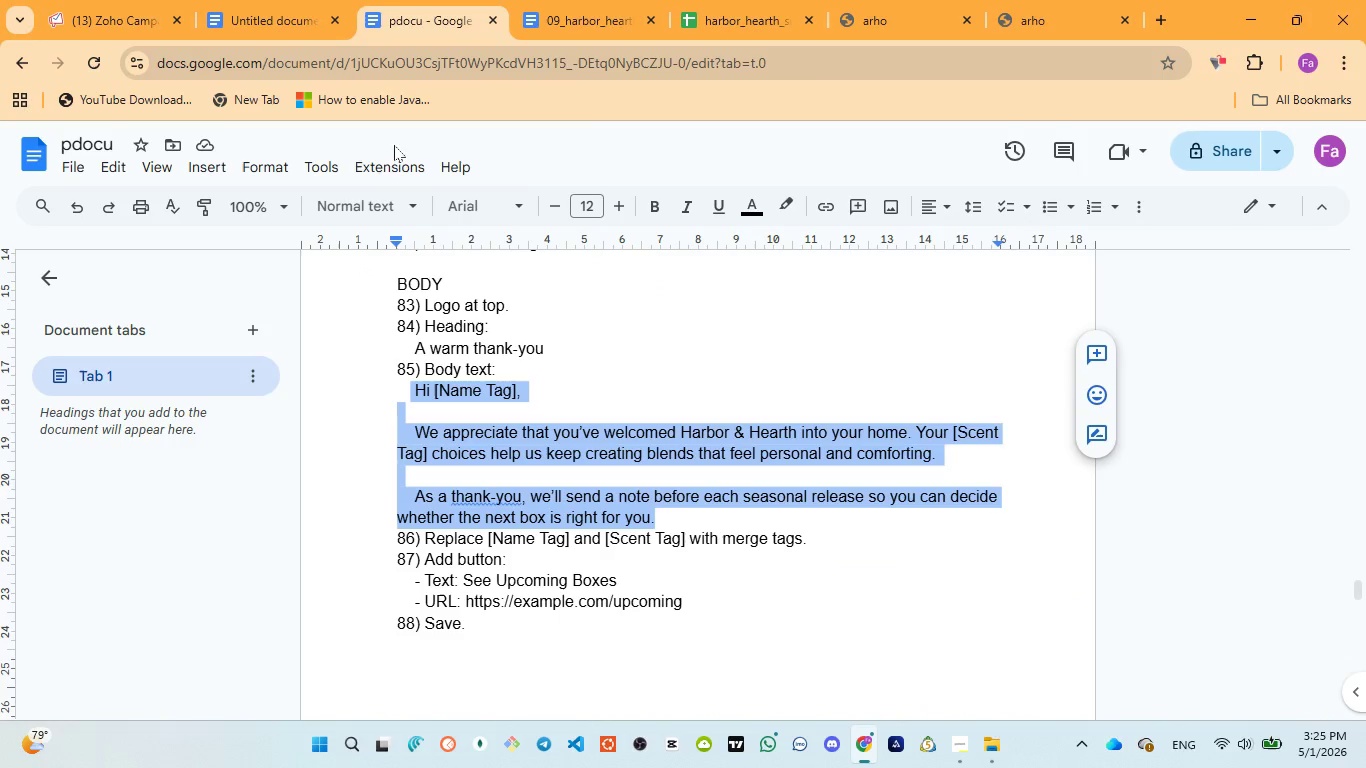 
left_click([78, 11])
 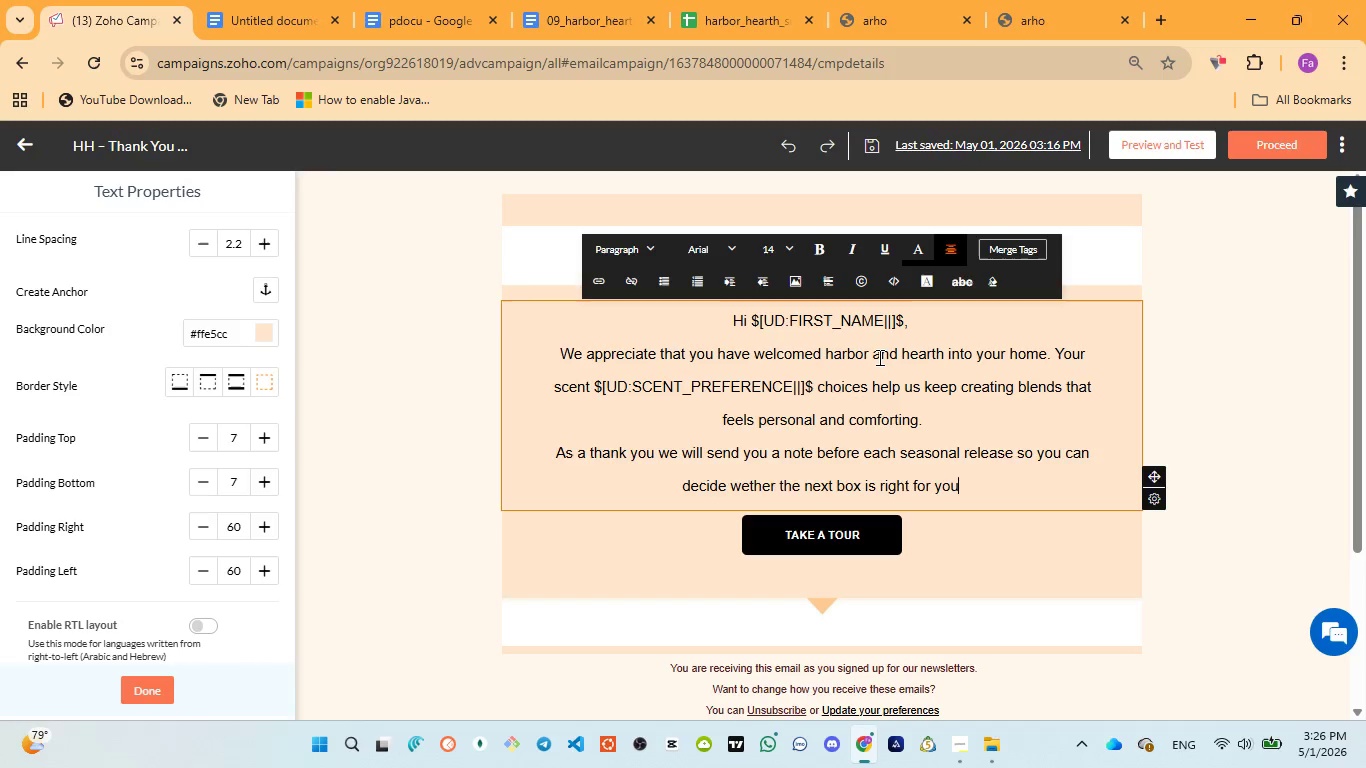 
wait(59.27)
 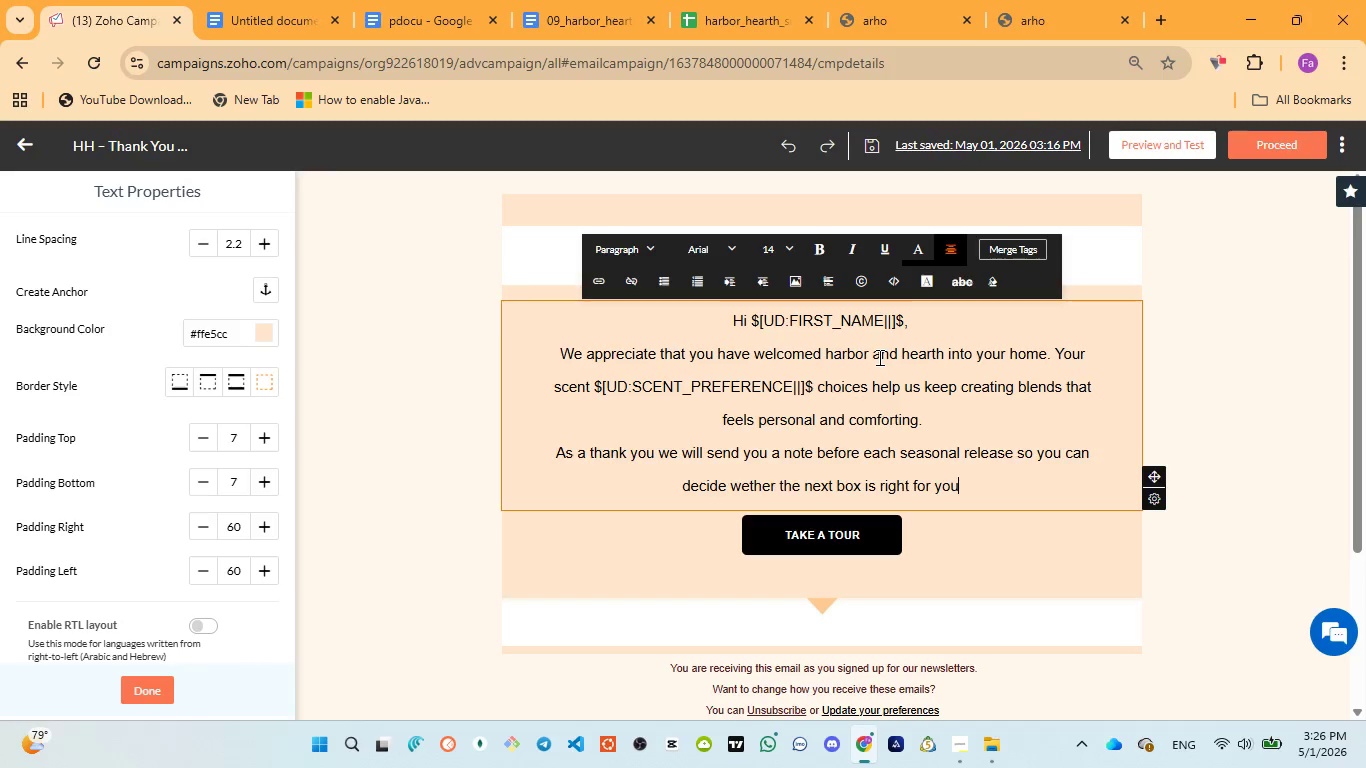 
key(Control+A)
 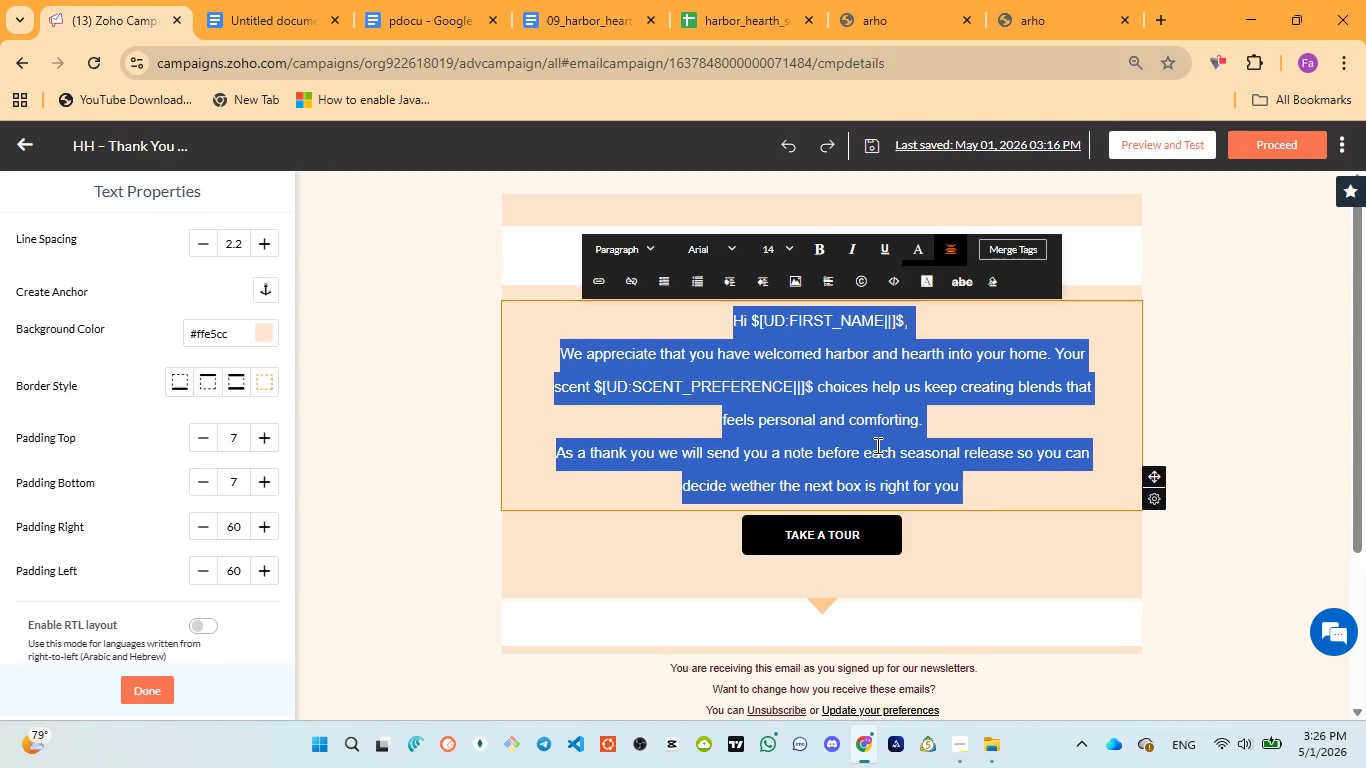 
key(Control+V)
 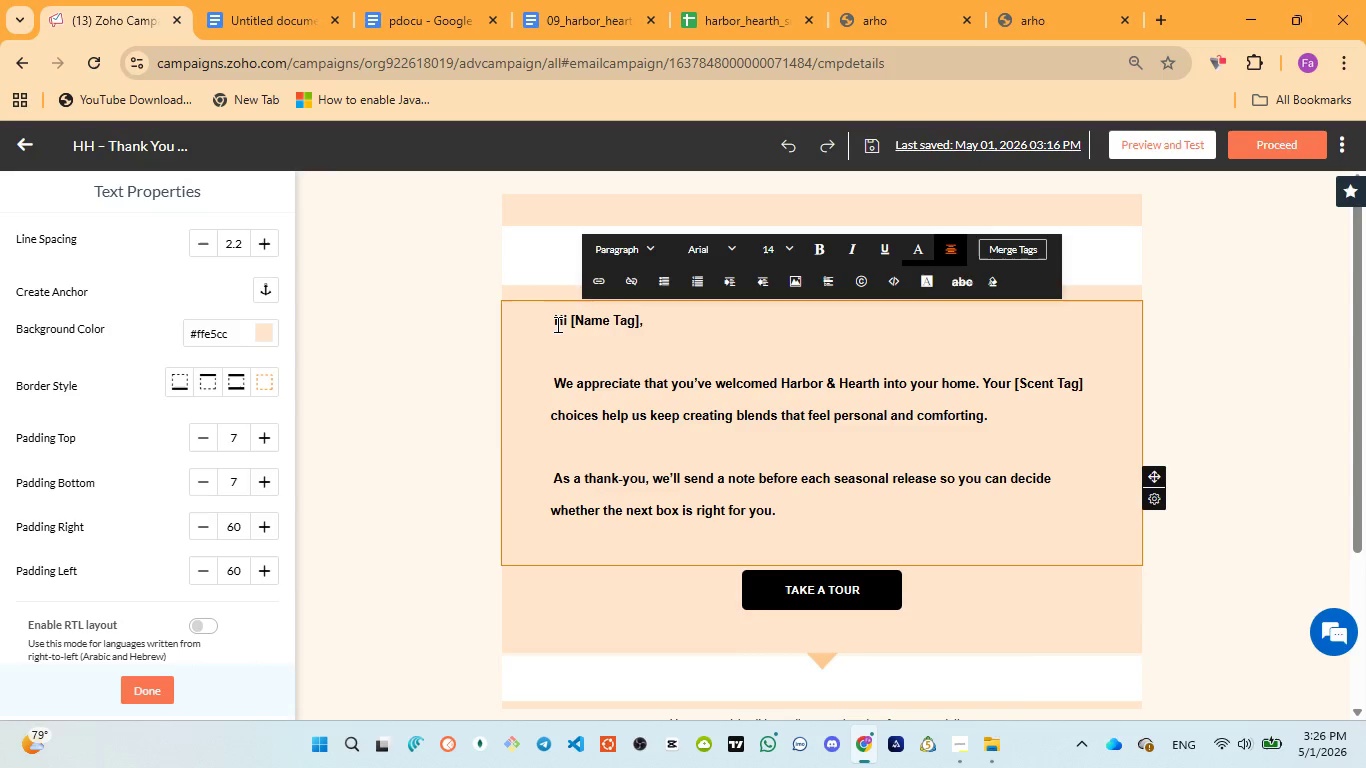 
left_click_drag(start_coordinate=[568, 319], to_coordinate=[642, 317])
 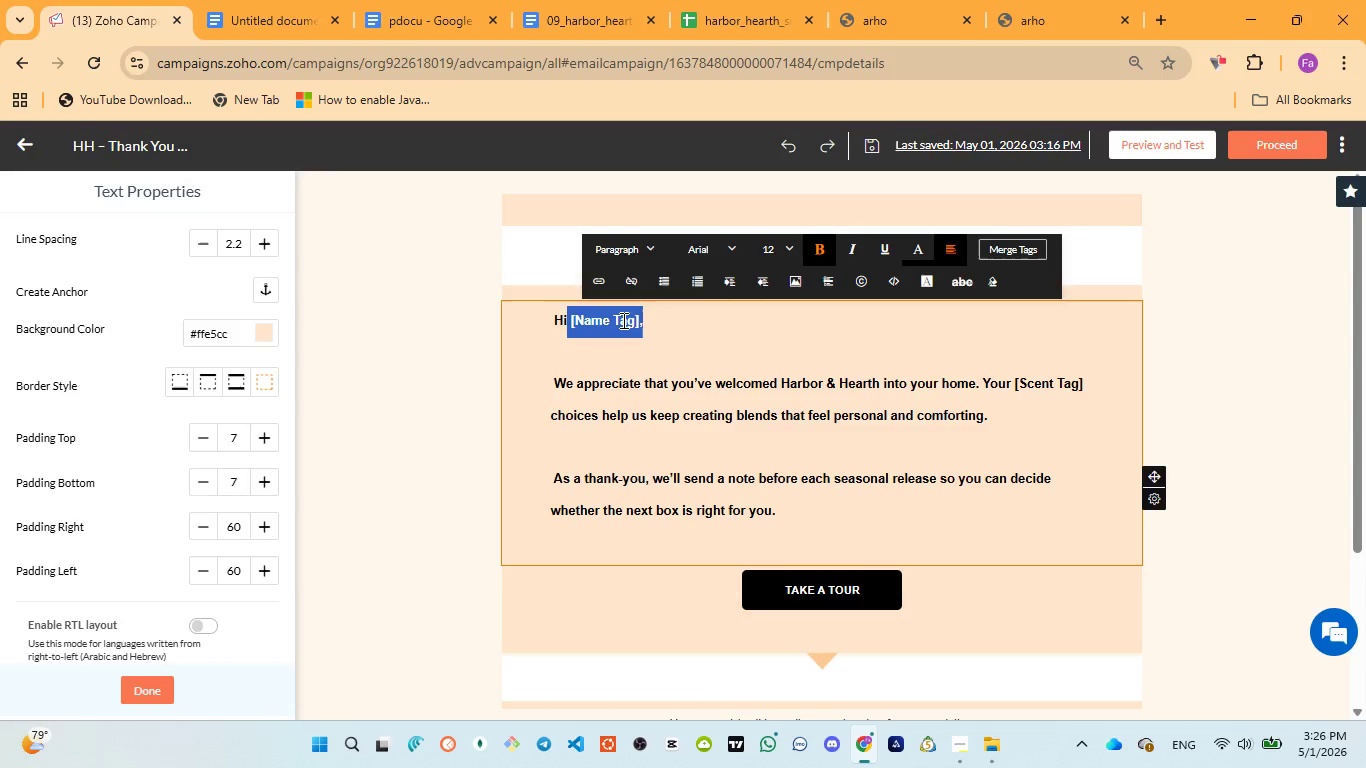 
left_click([622, 320])
 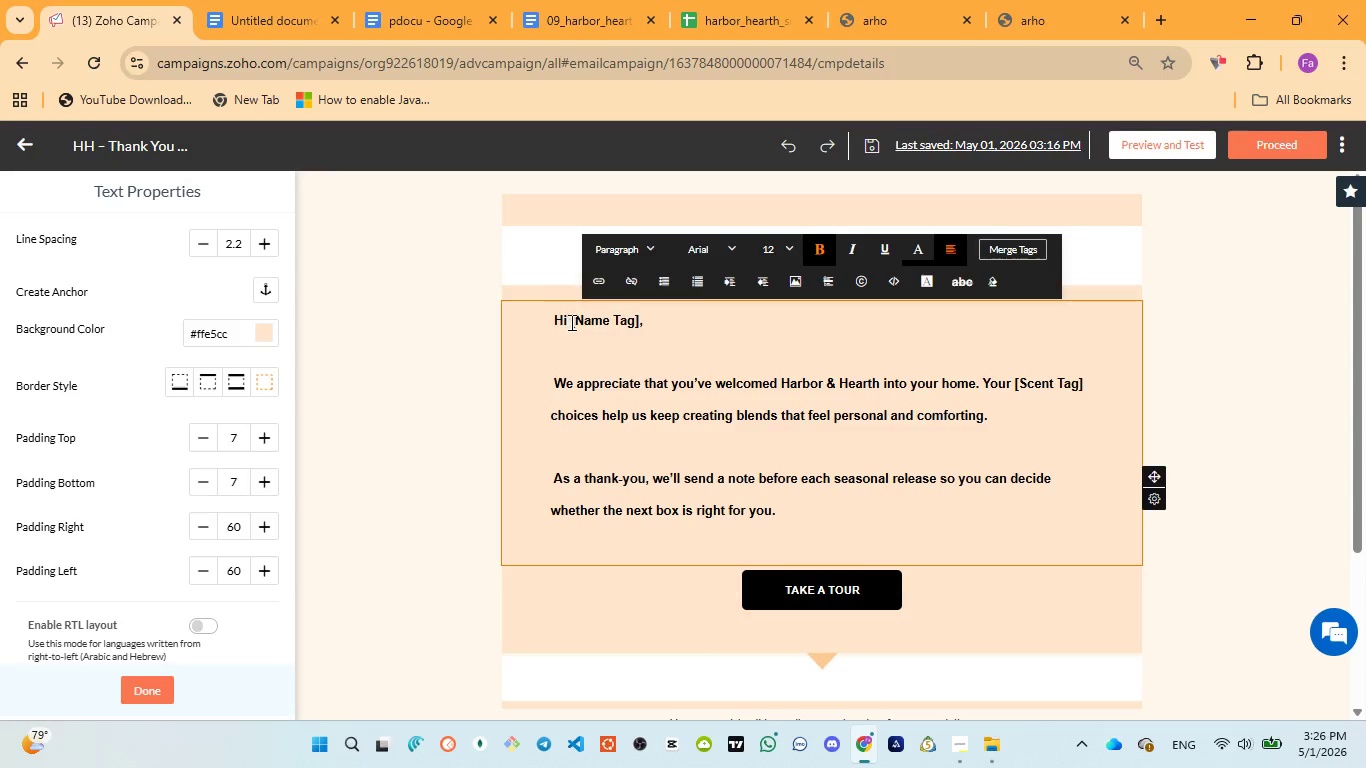 
left_click_drag(start_coordinate=[572, 321], to_coordinate=[640, 322])
 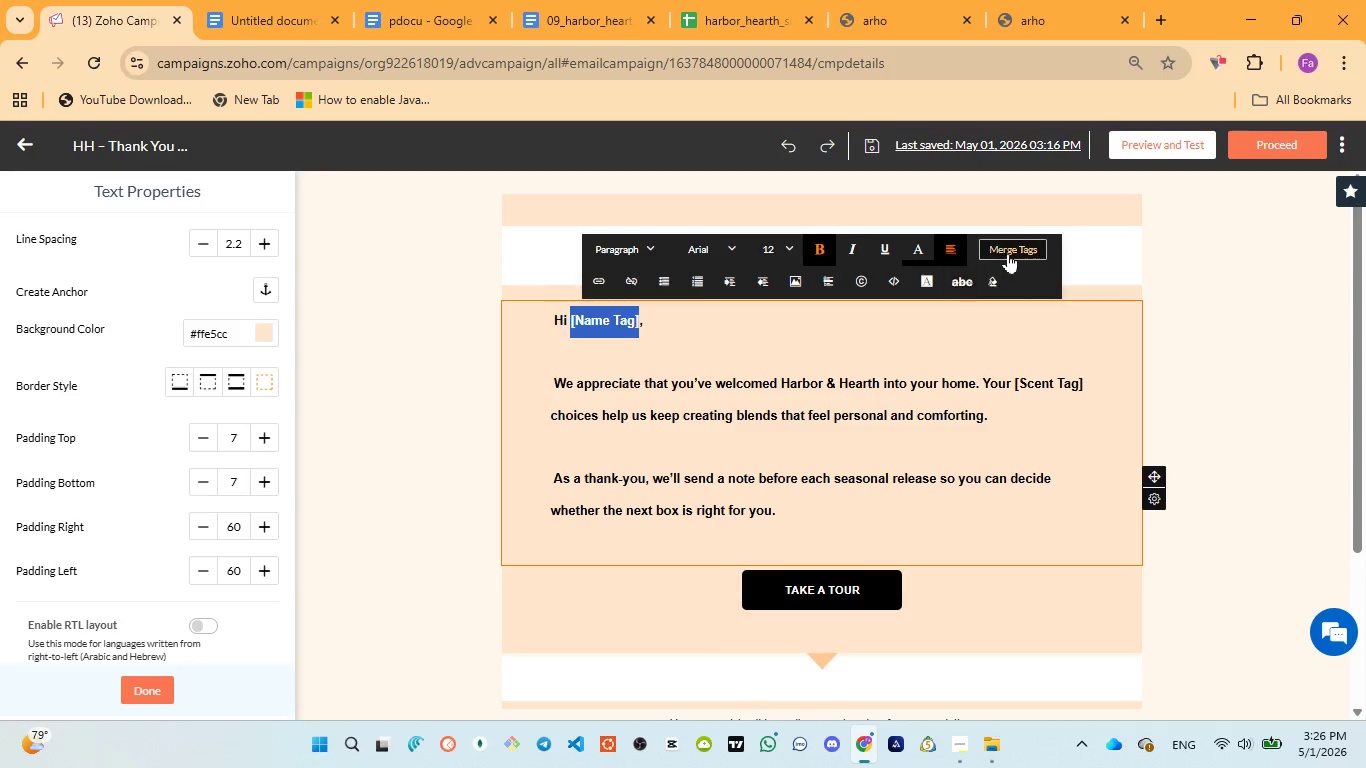 
left_click([1014, 252])
 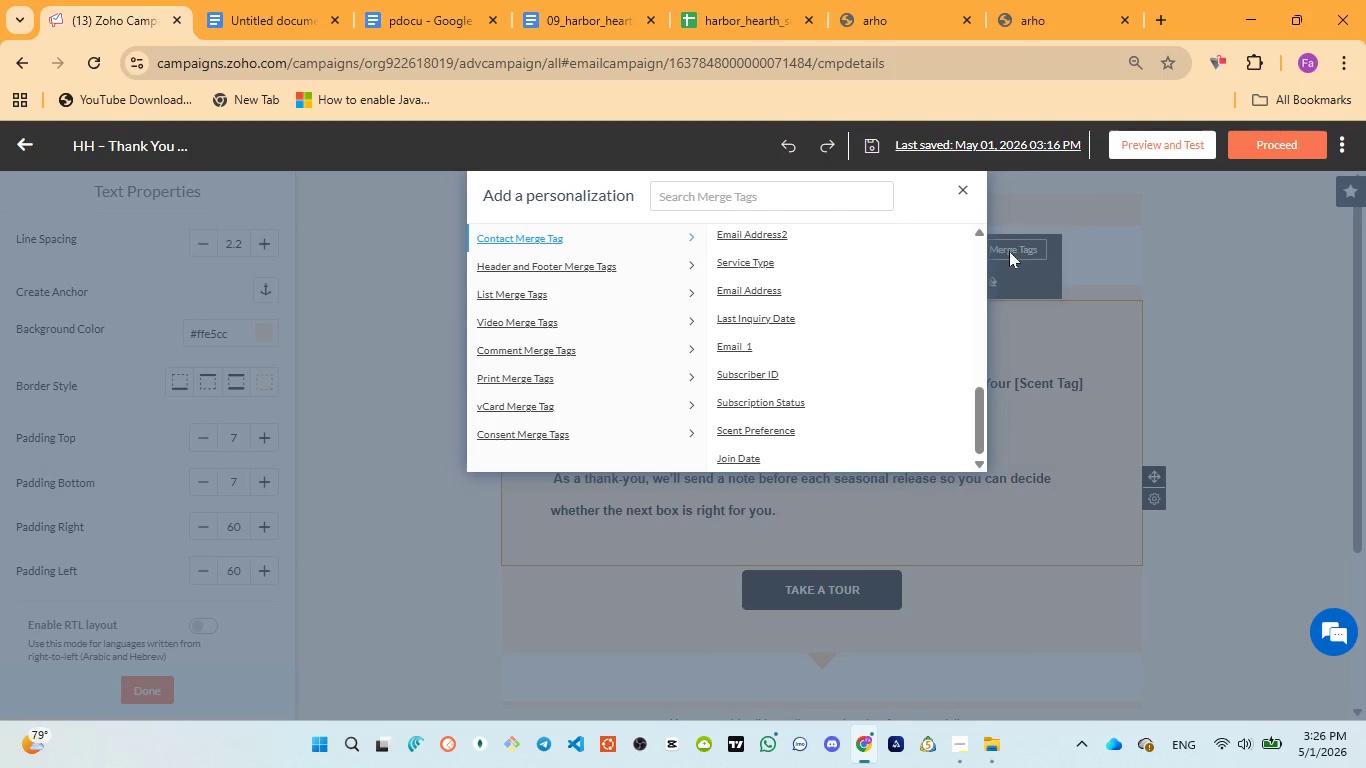 
wait(9.47)
 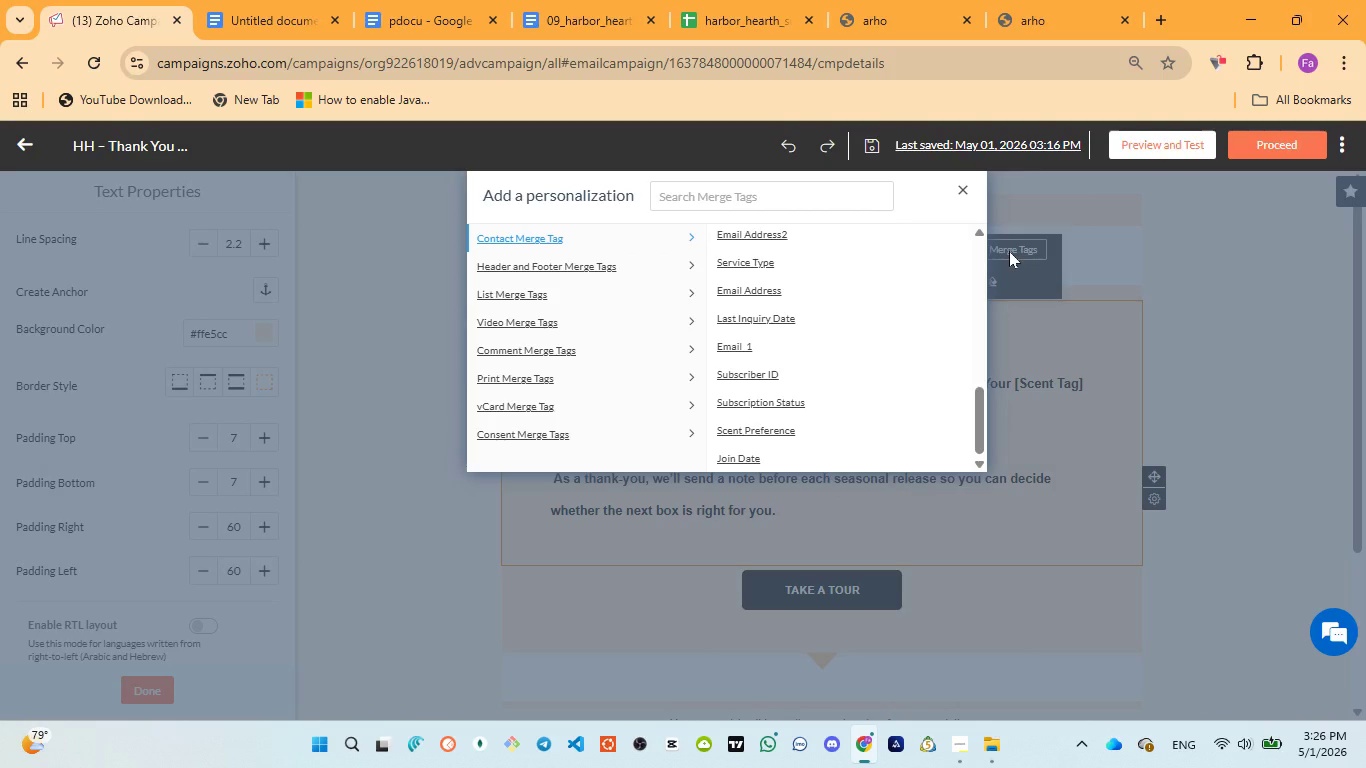 
scroll: coordinate [771, 395], scroll_direction: down, amount: 2.0
 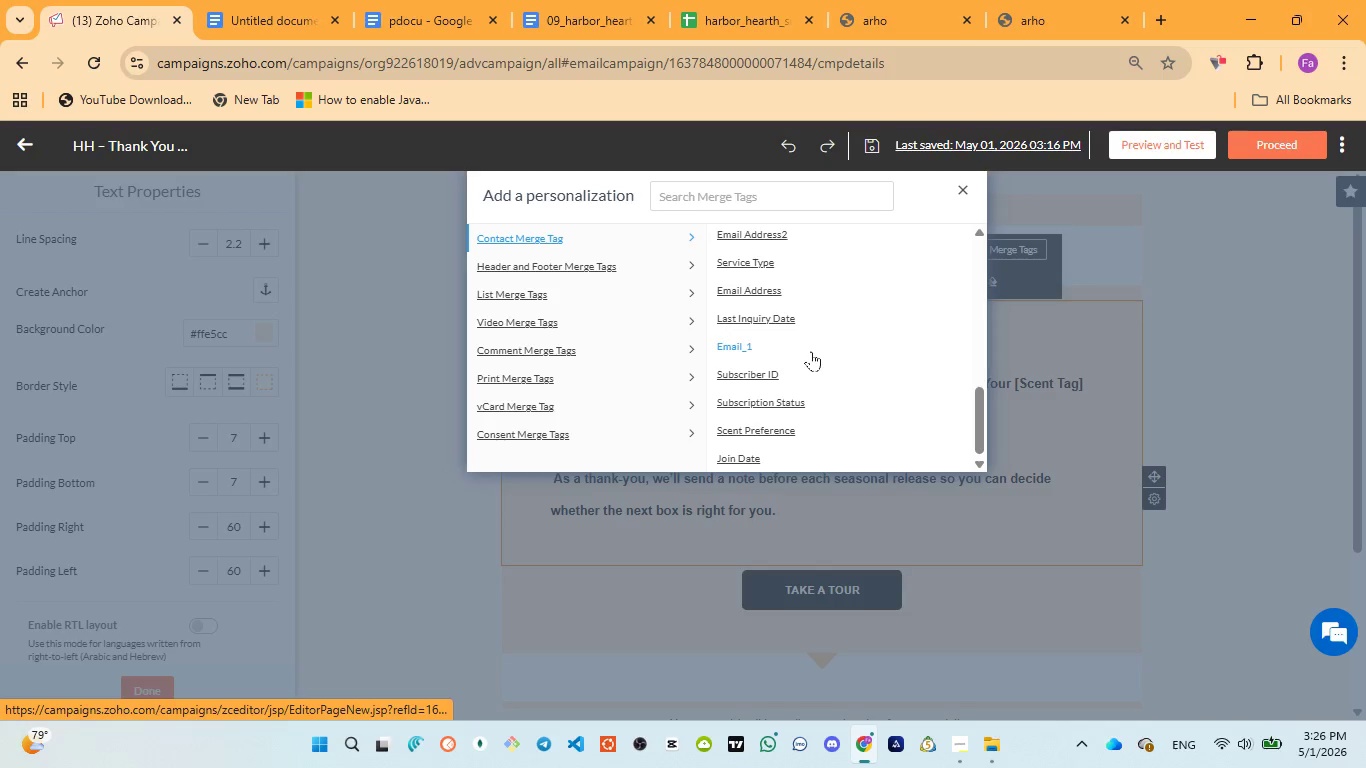 
scroll: coordinate [800, 337], scroll_direction: up, amount: 13.0
 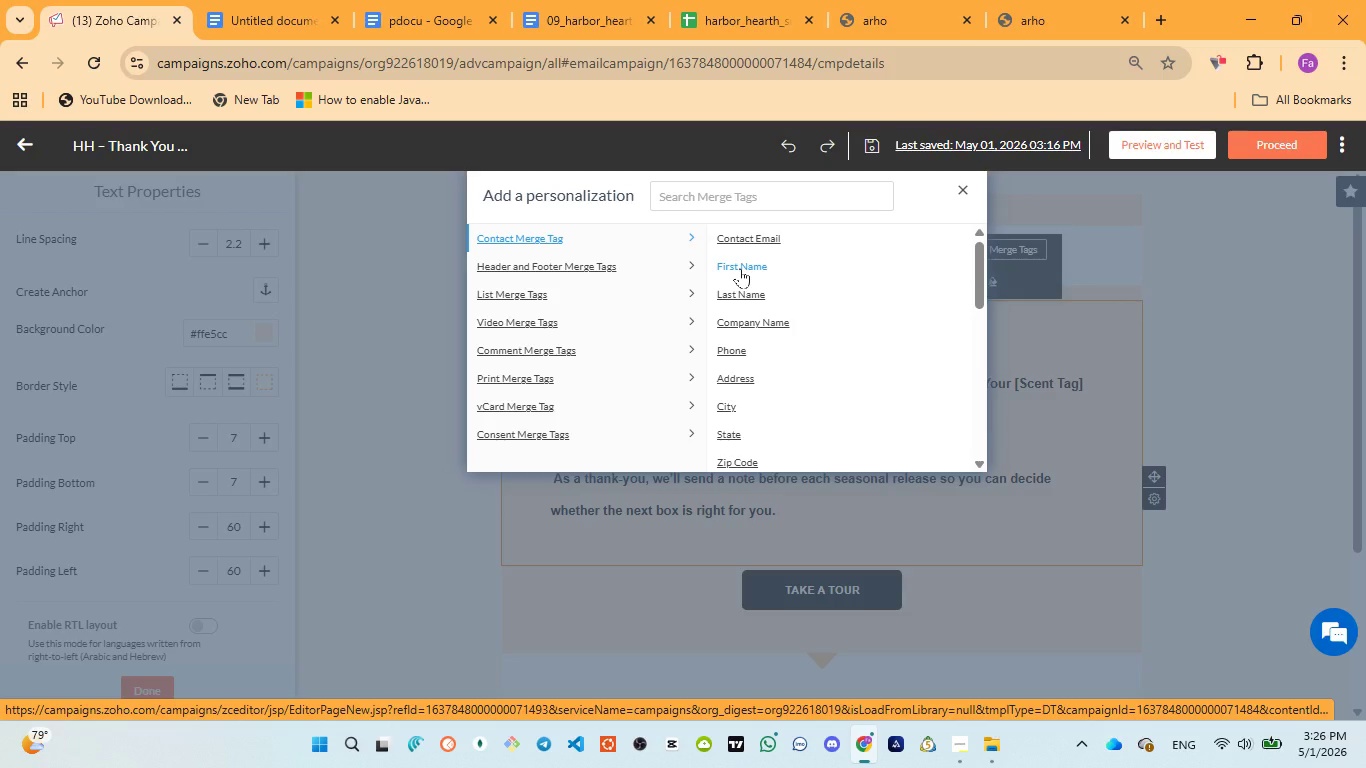 
left_click([740, 268])
 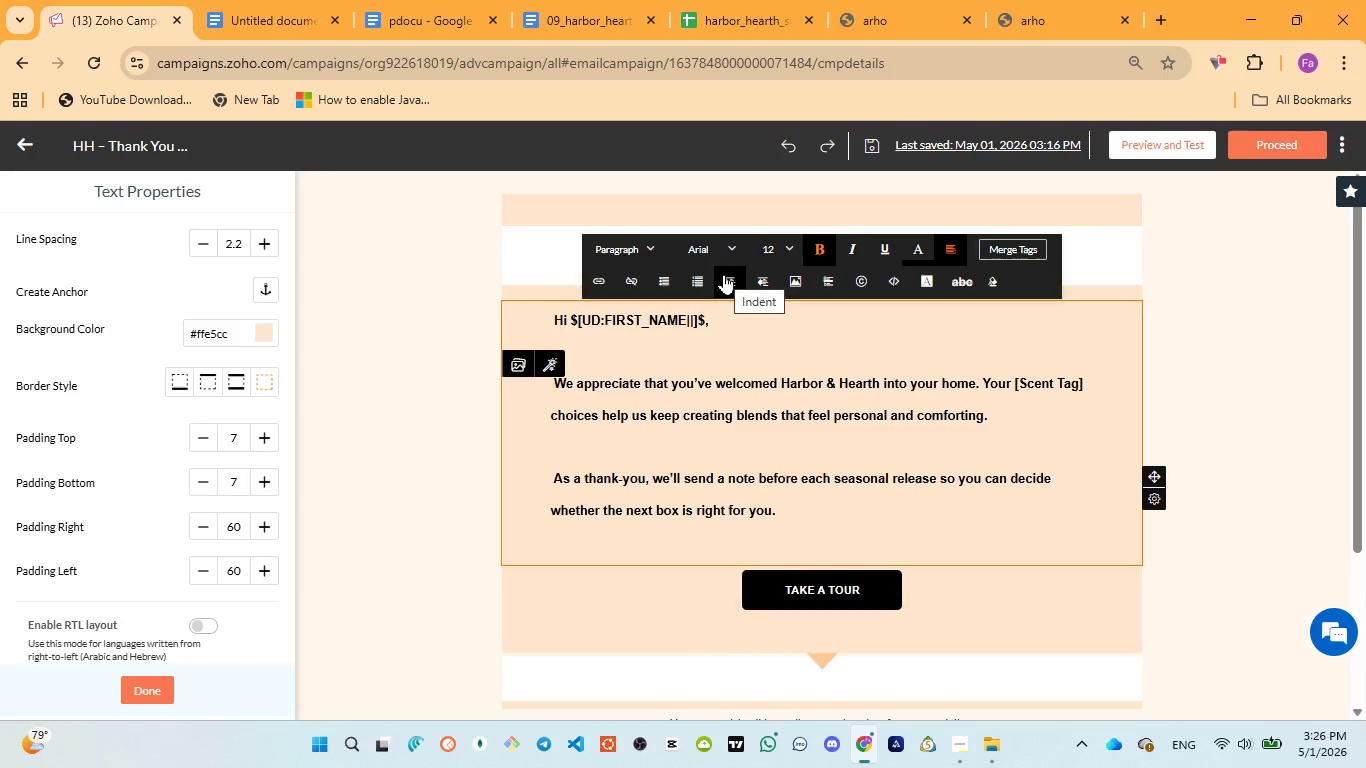 
wait(8.83)
 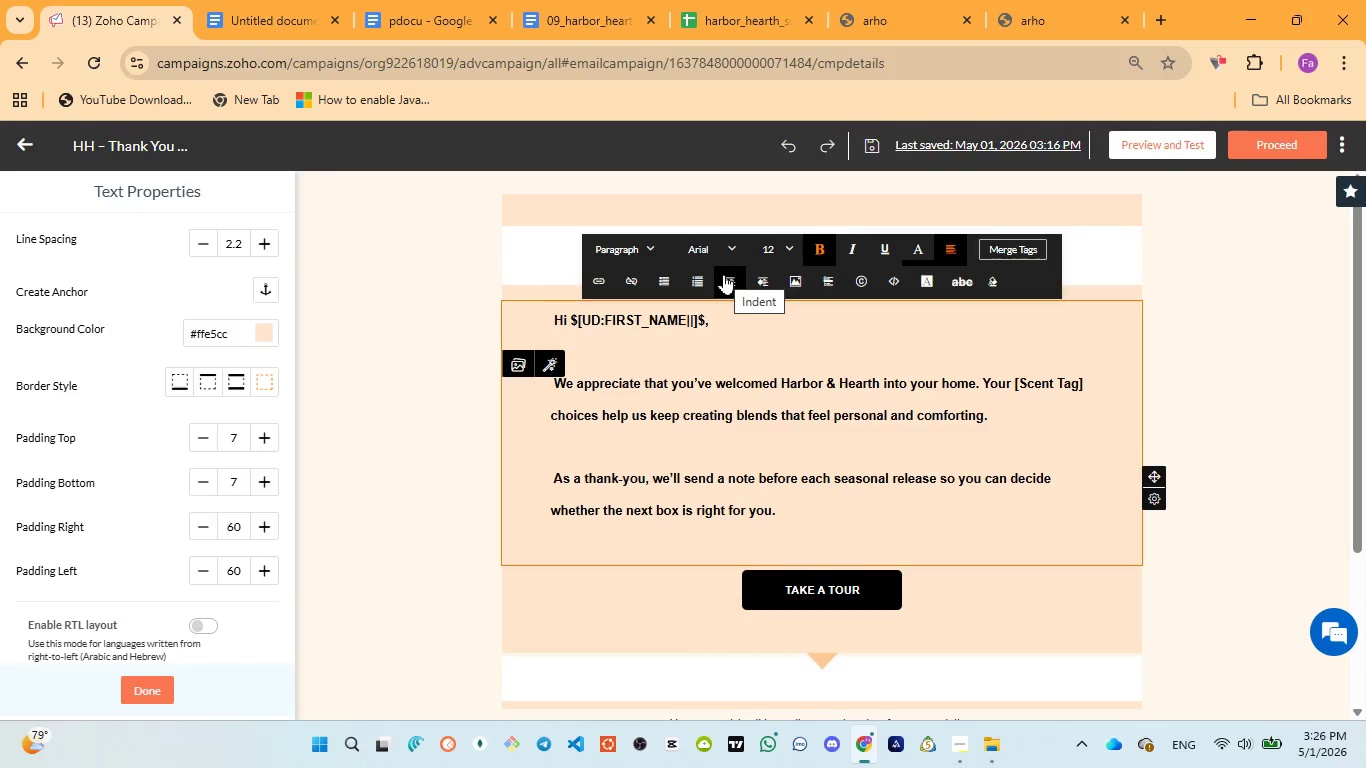 
left_click([1182, 332])
 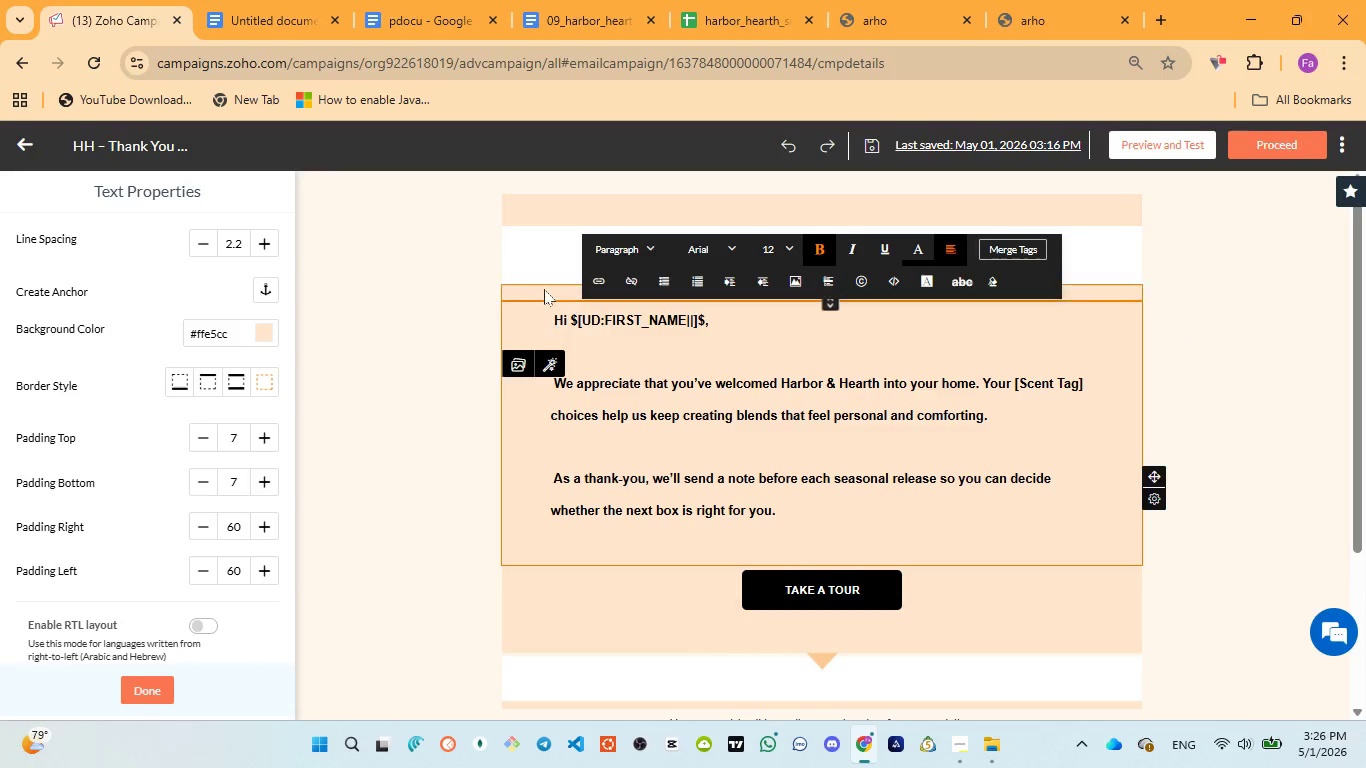 
left_click([557, 248])
 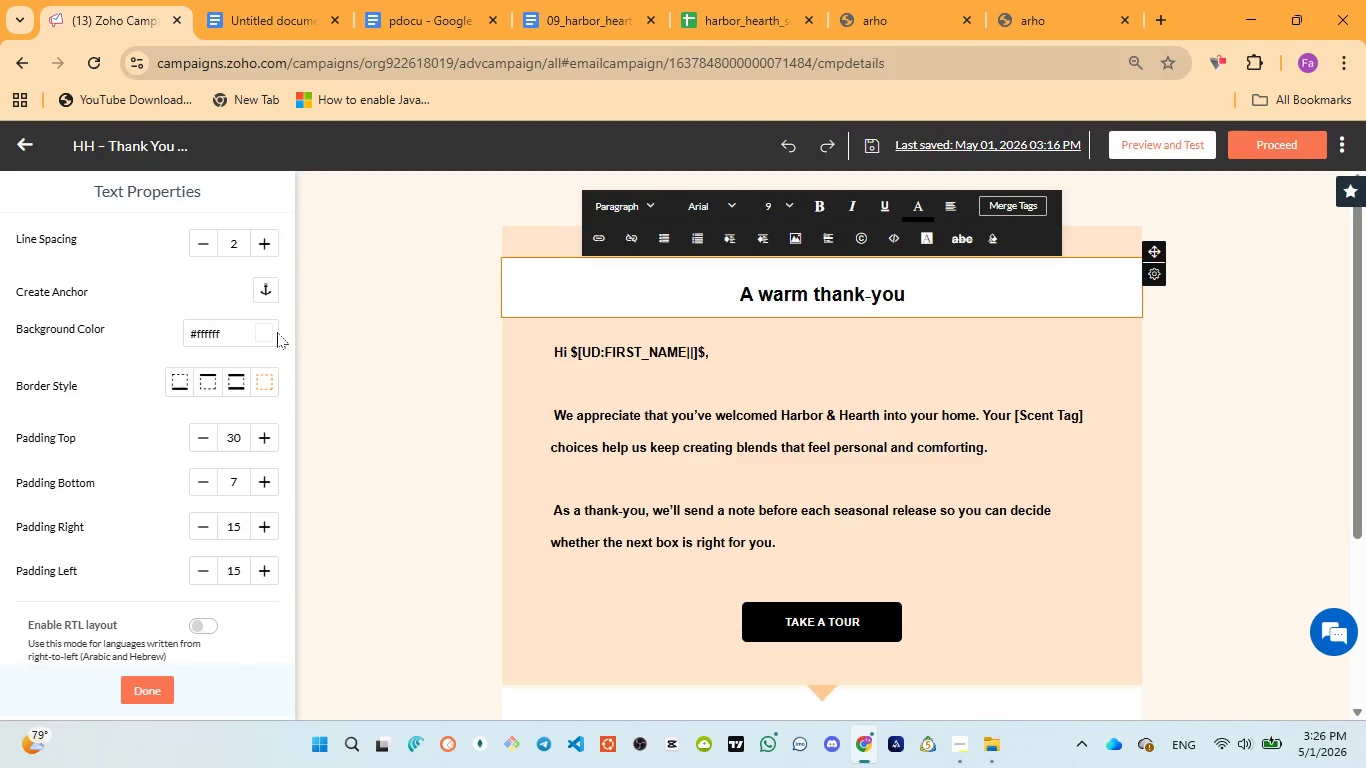 
left_click([270, 332])
 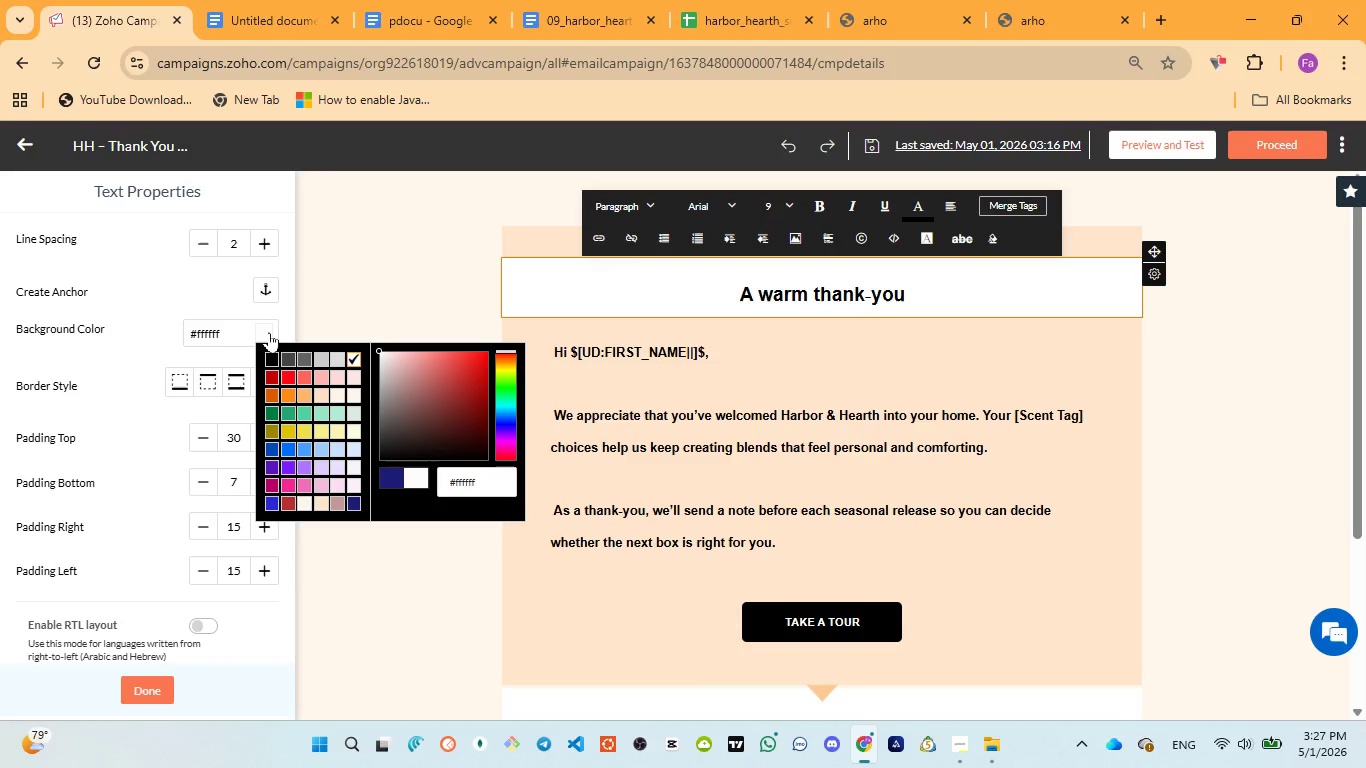 
wait(11.0)
 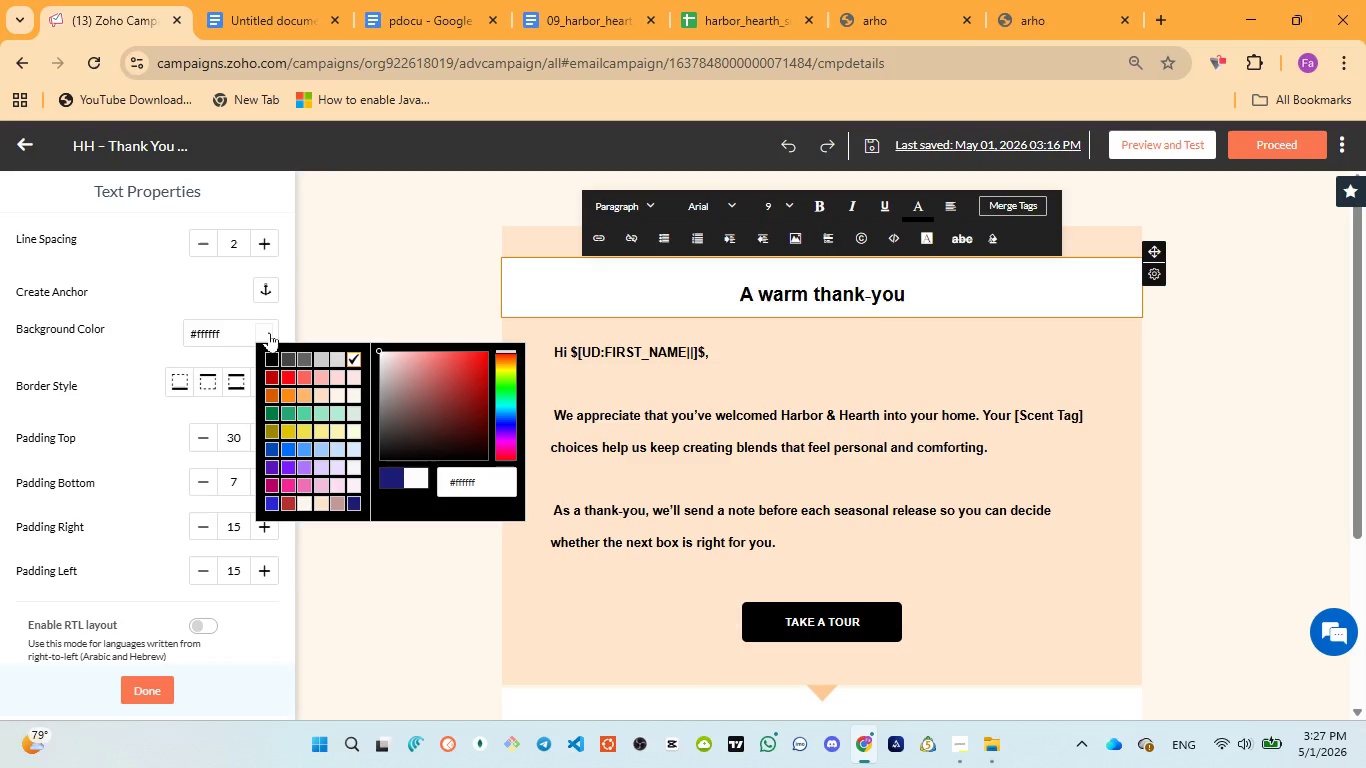 
left_click([319, 498])
 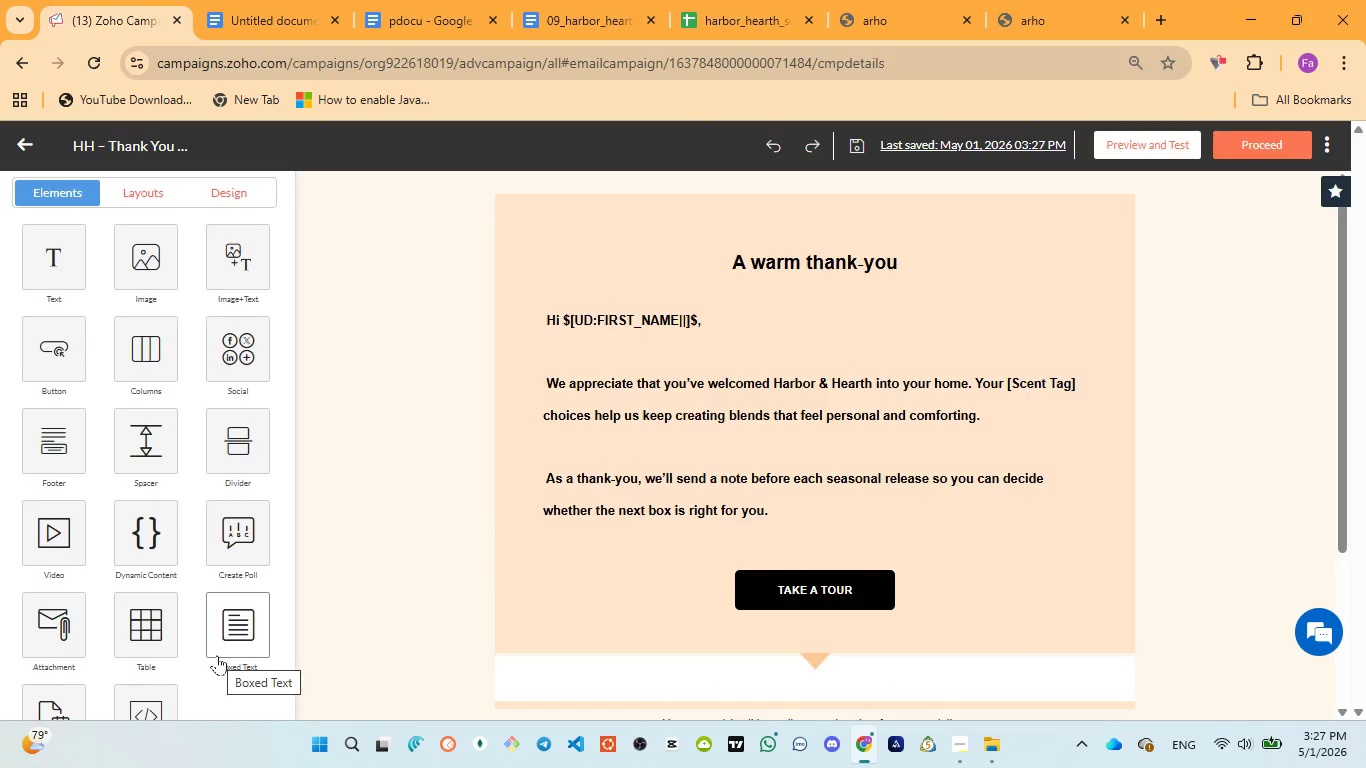 
wait(6.62)
 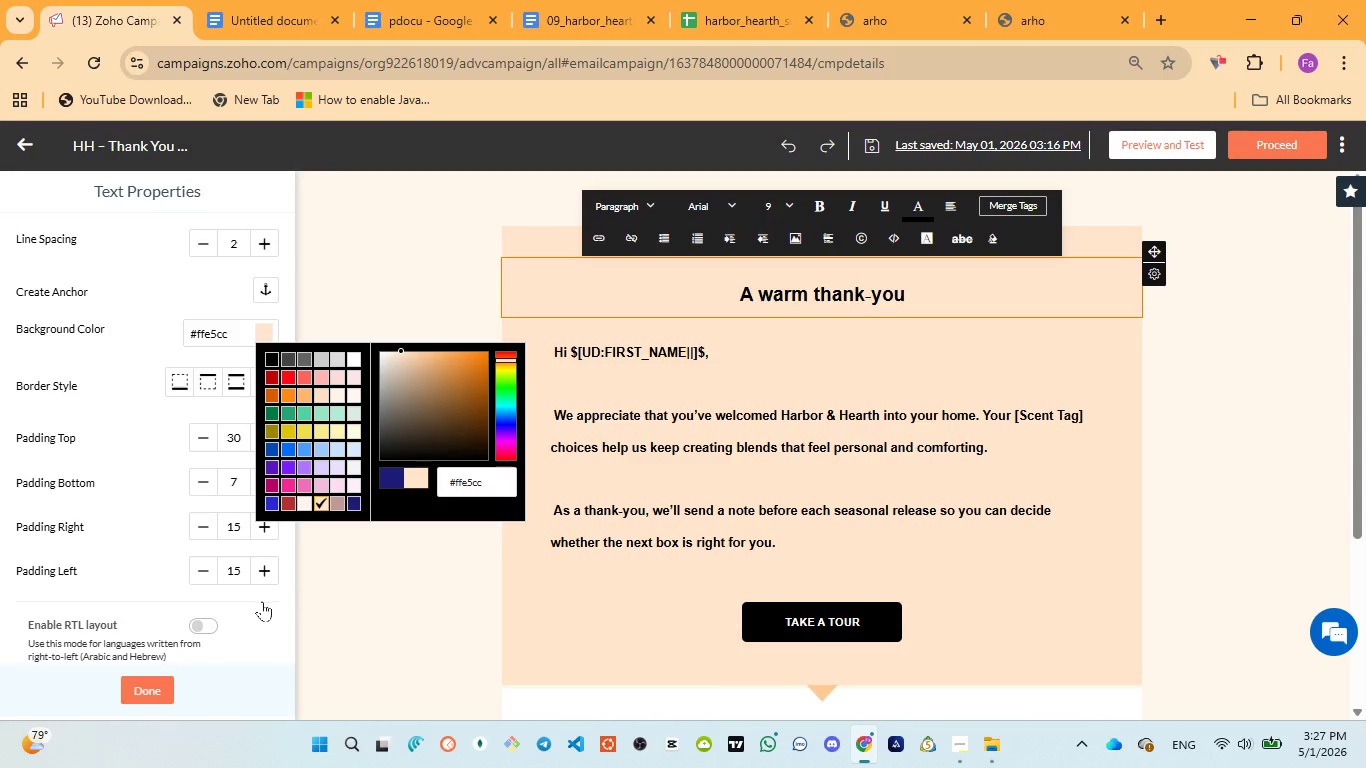 
left_click([684, 255])
 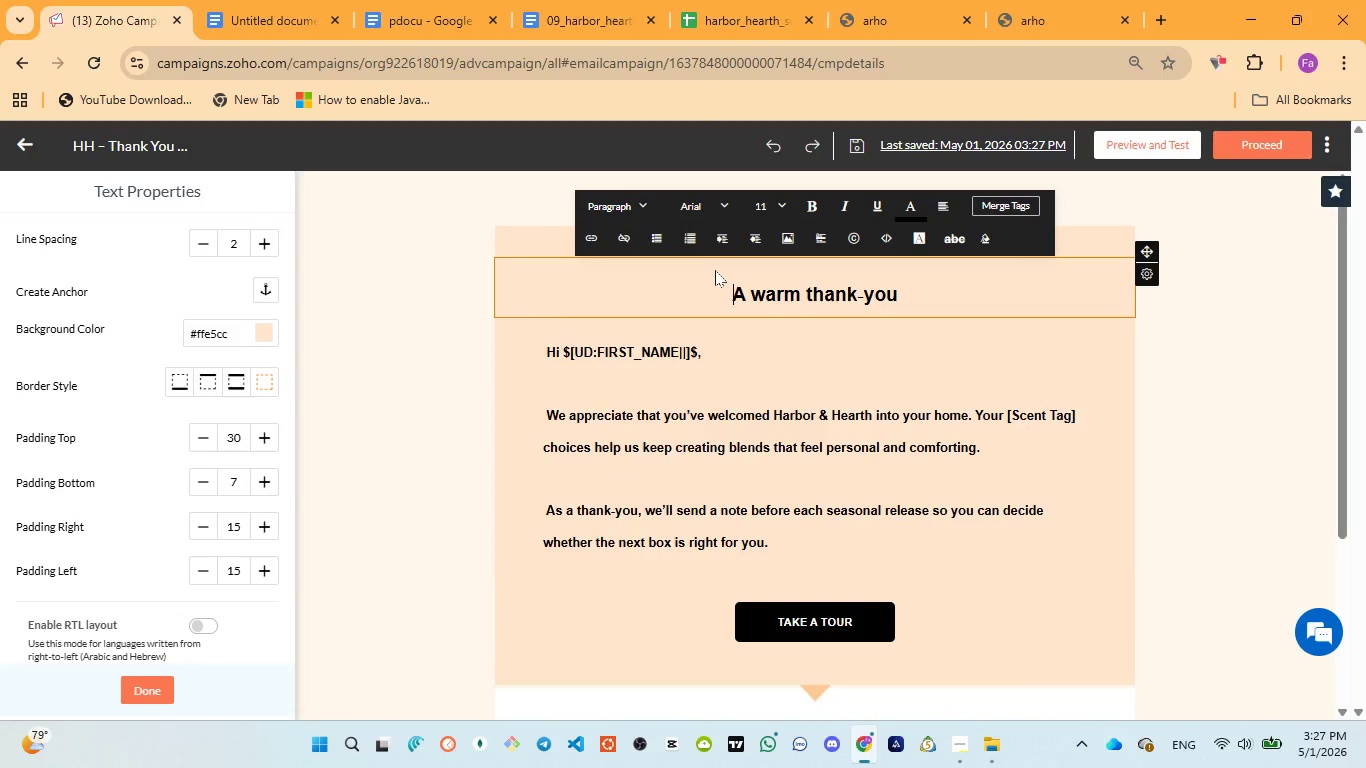 
key(Backspace)
 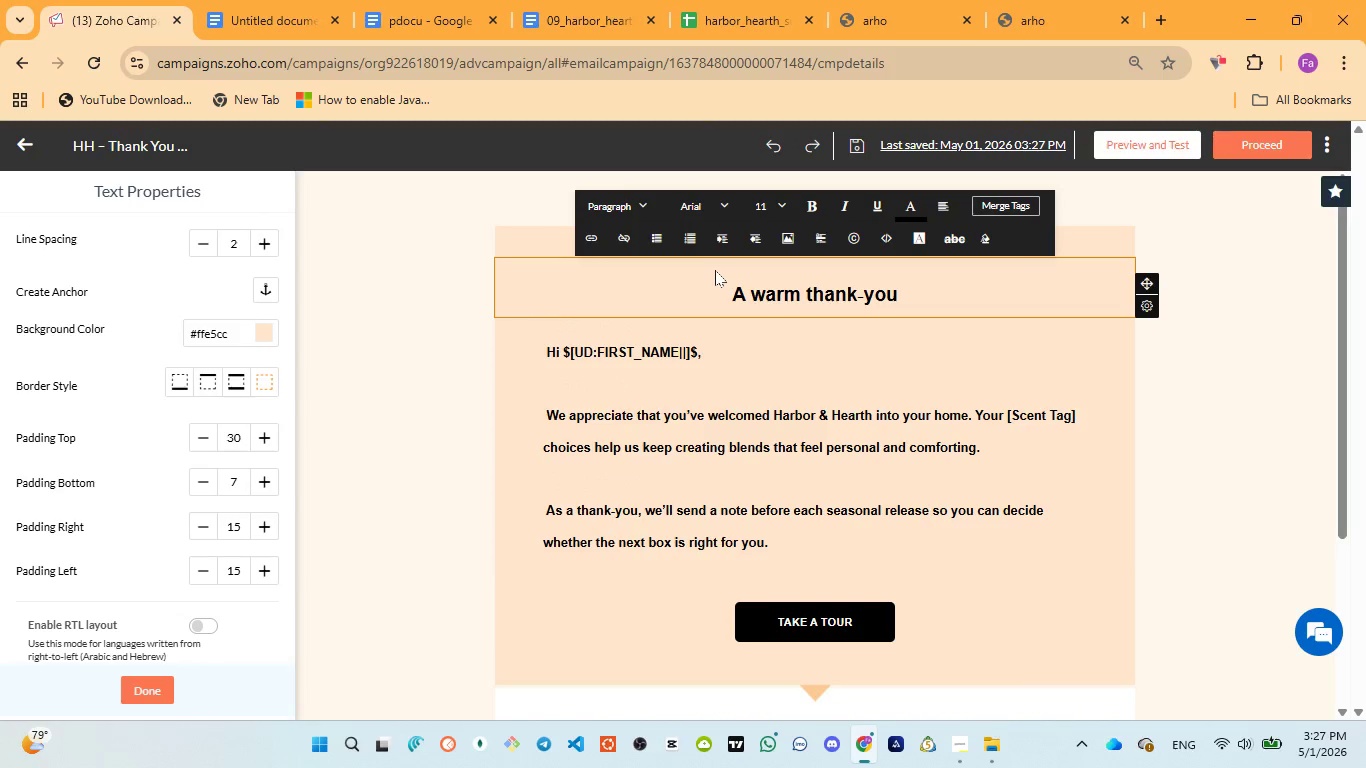 
key(Backspace)
 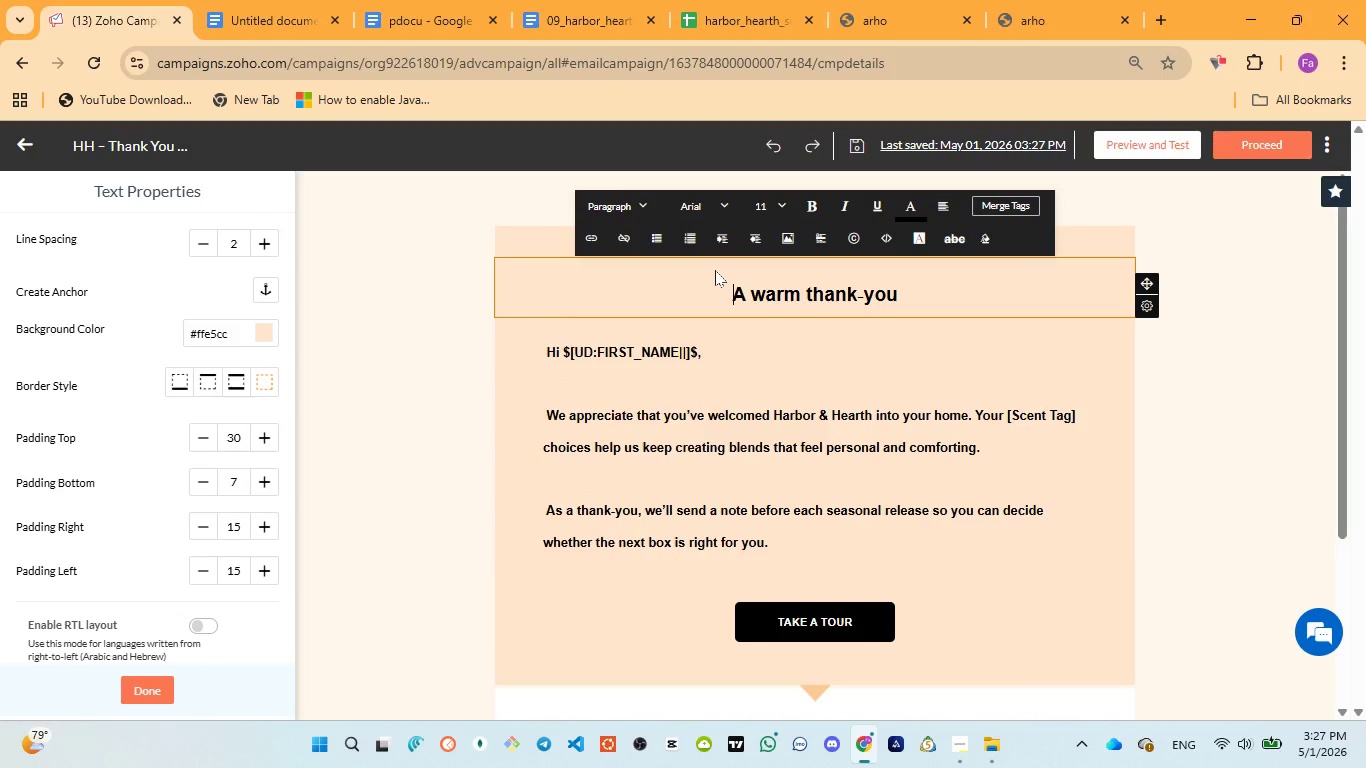 
key(Backspace)
 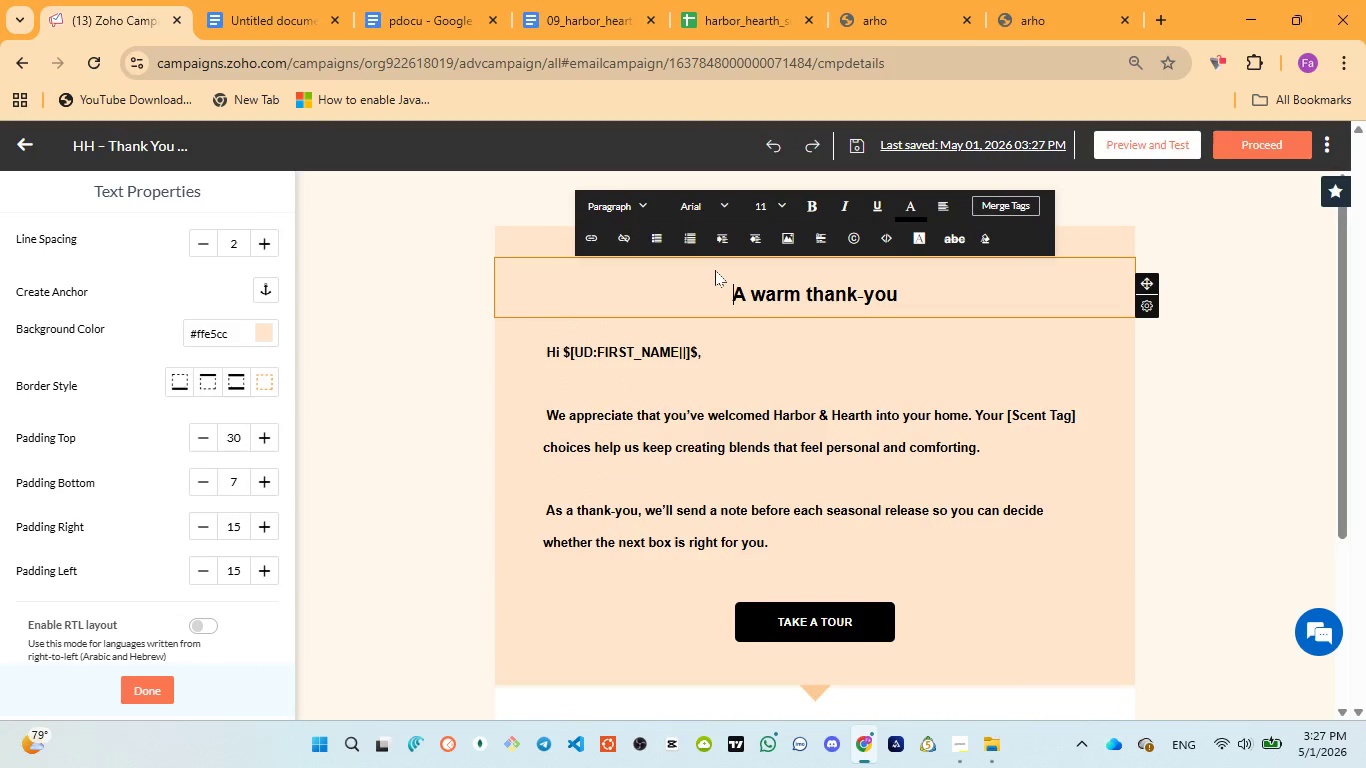 
key(Backspace)
 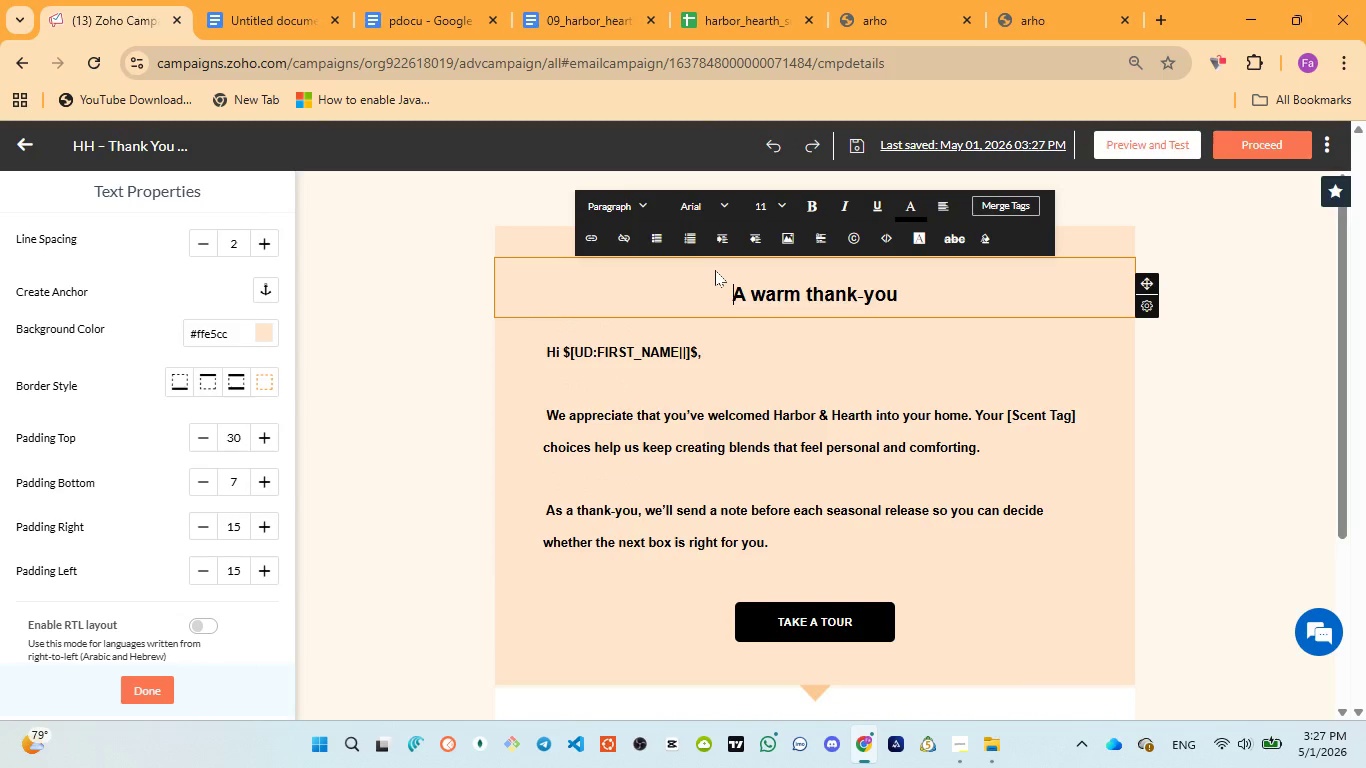 
key(Backspace)
 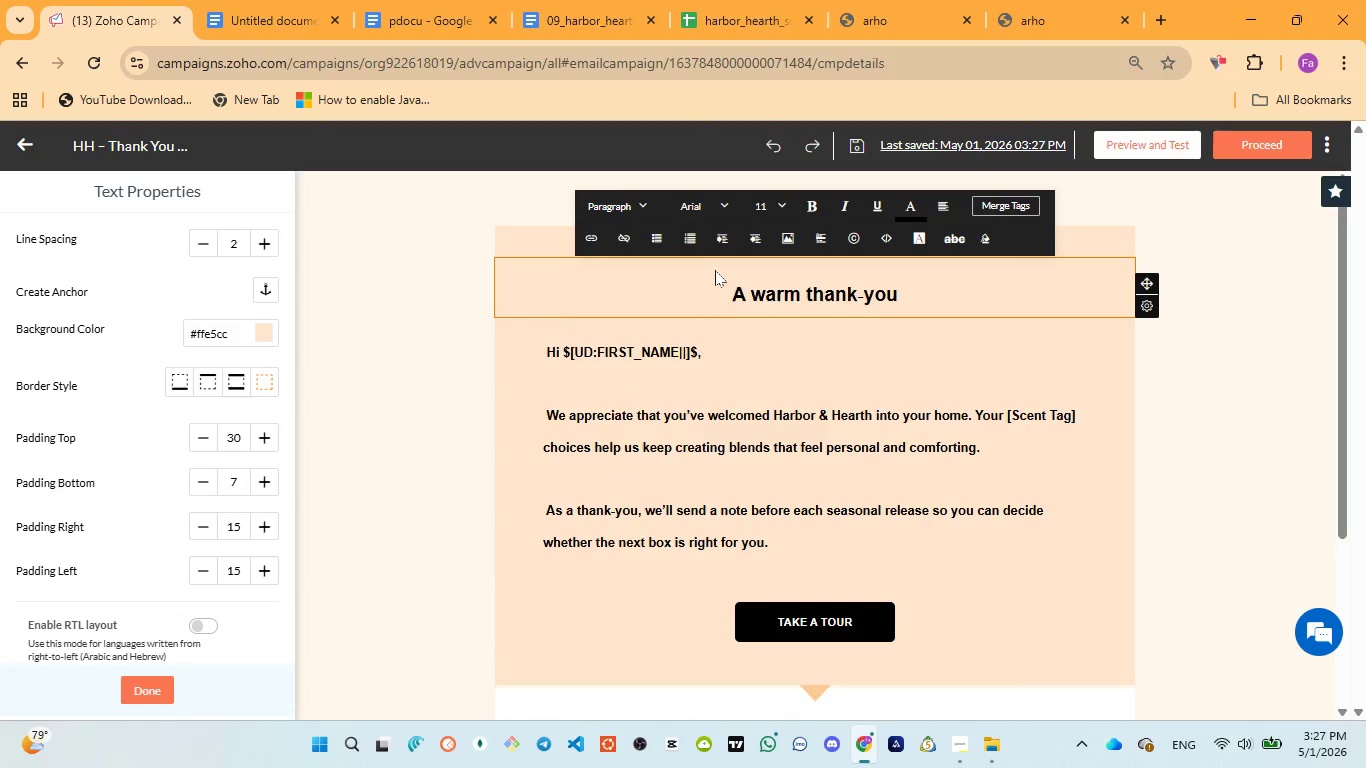 
key(Backspace)
 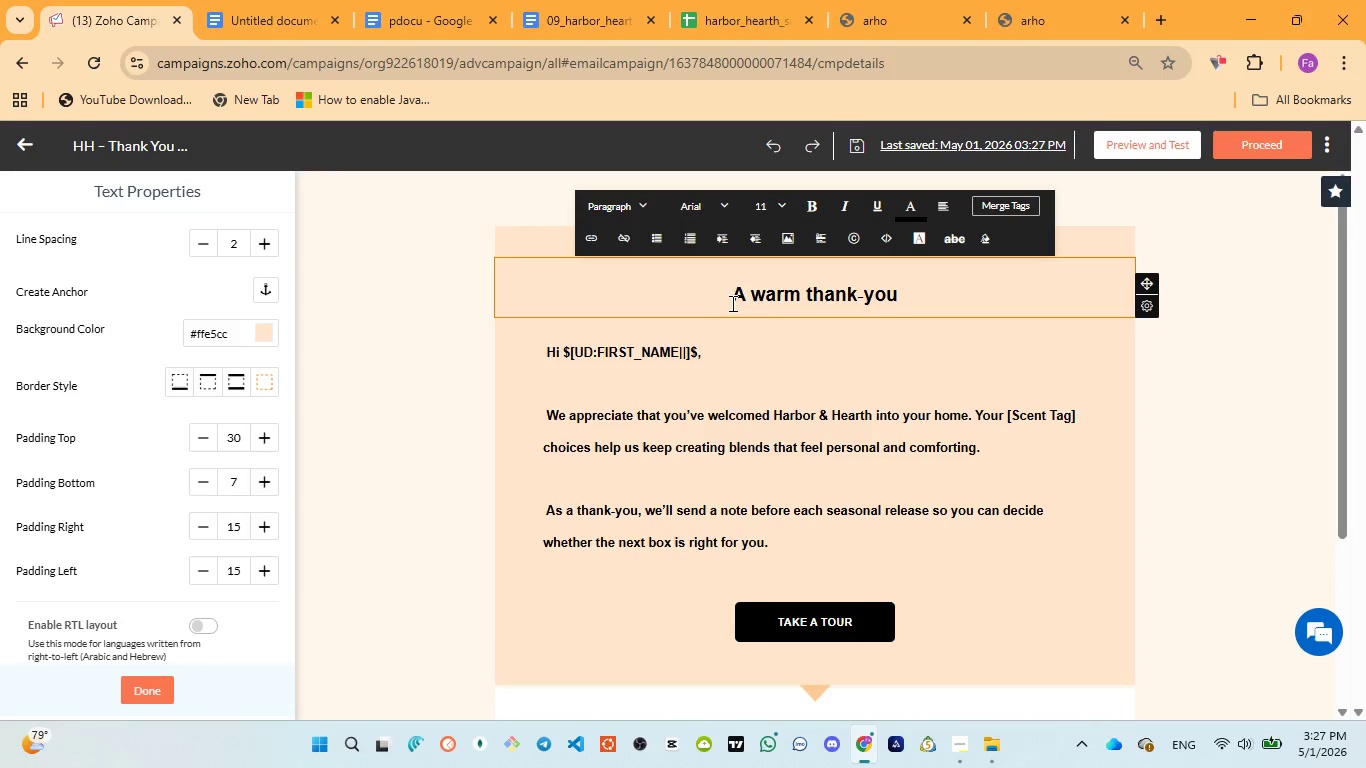 
left_click([732, 303])
 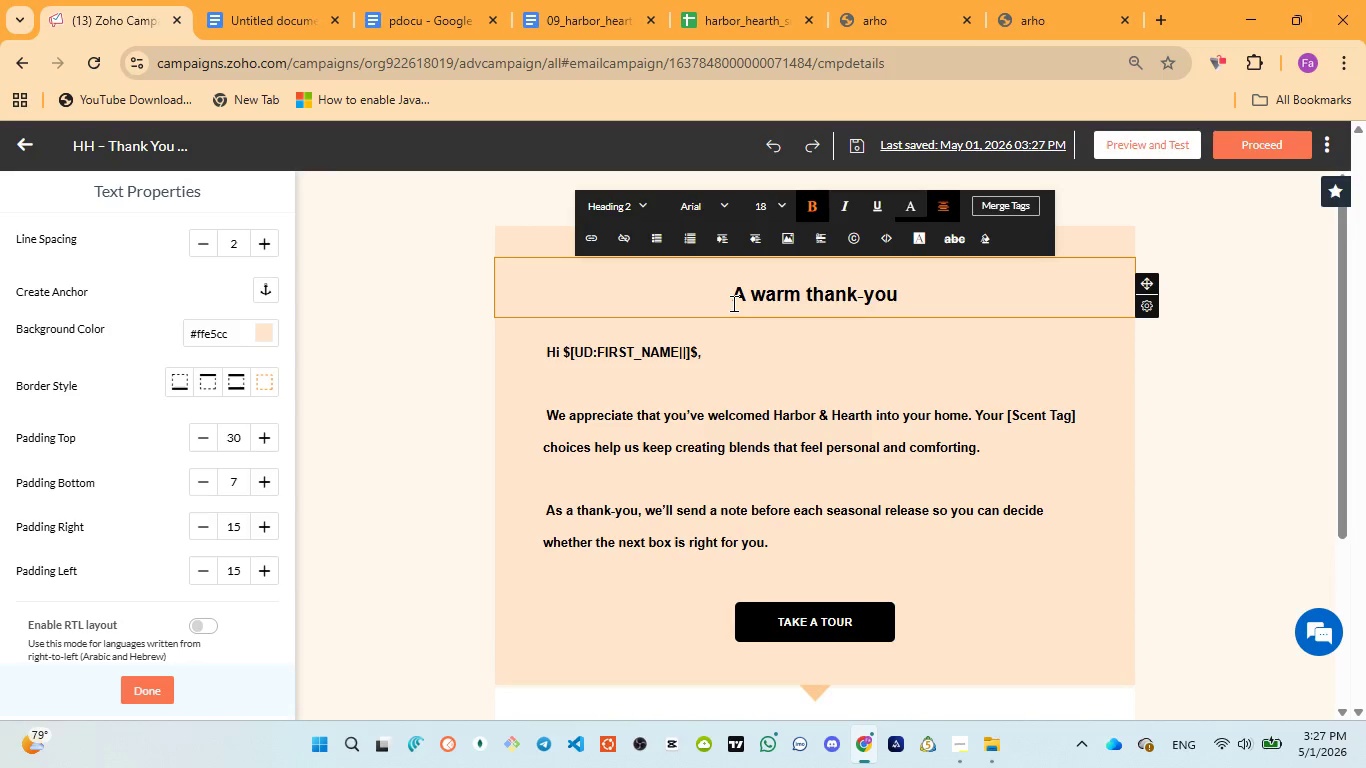 
key(Backspace)
 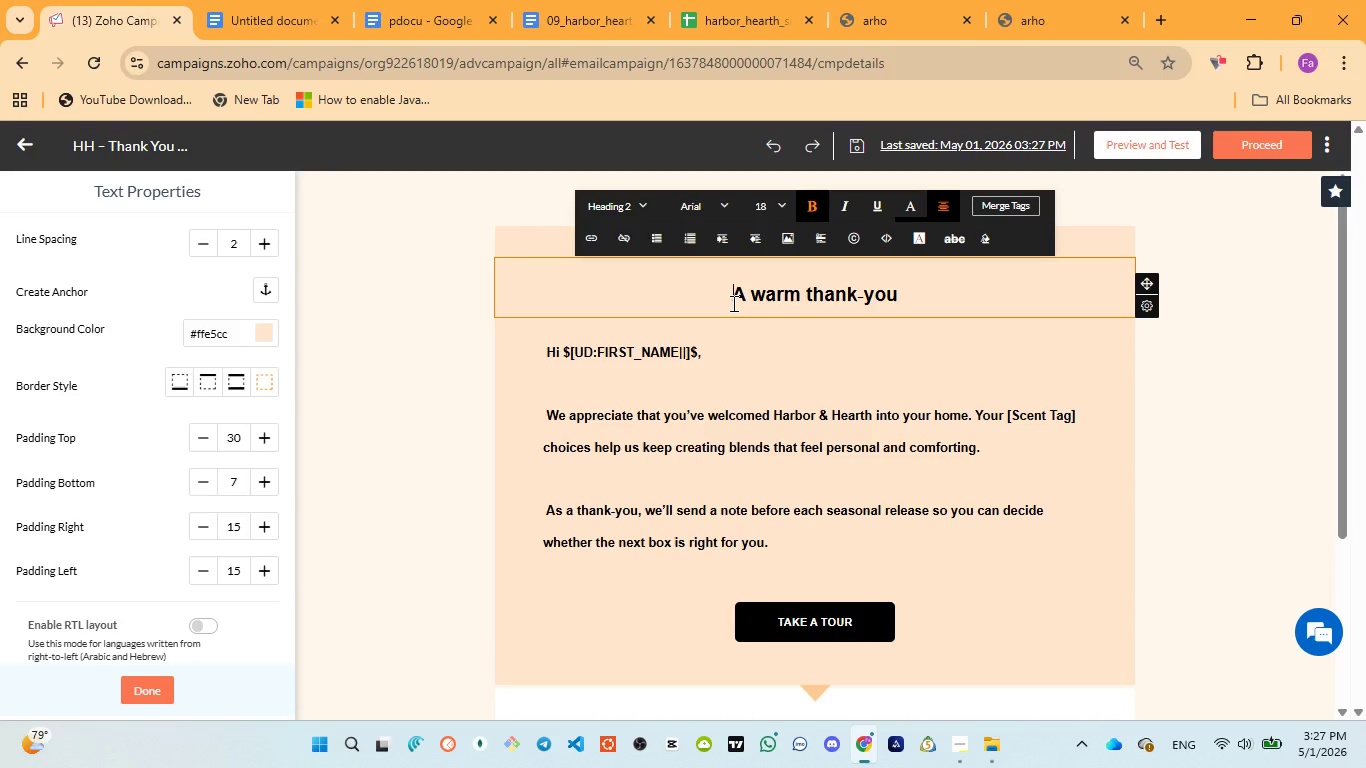 
key(Backspace)
 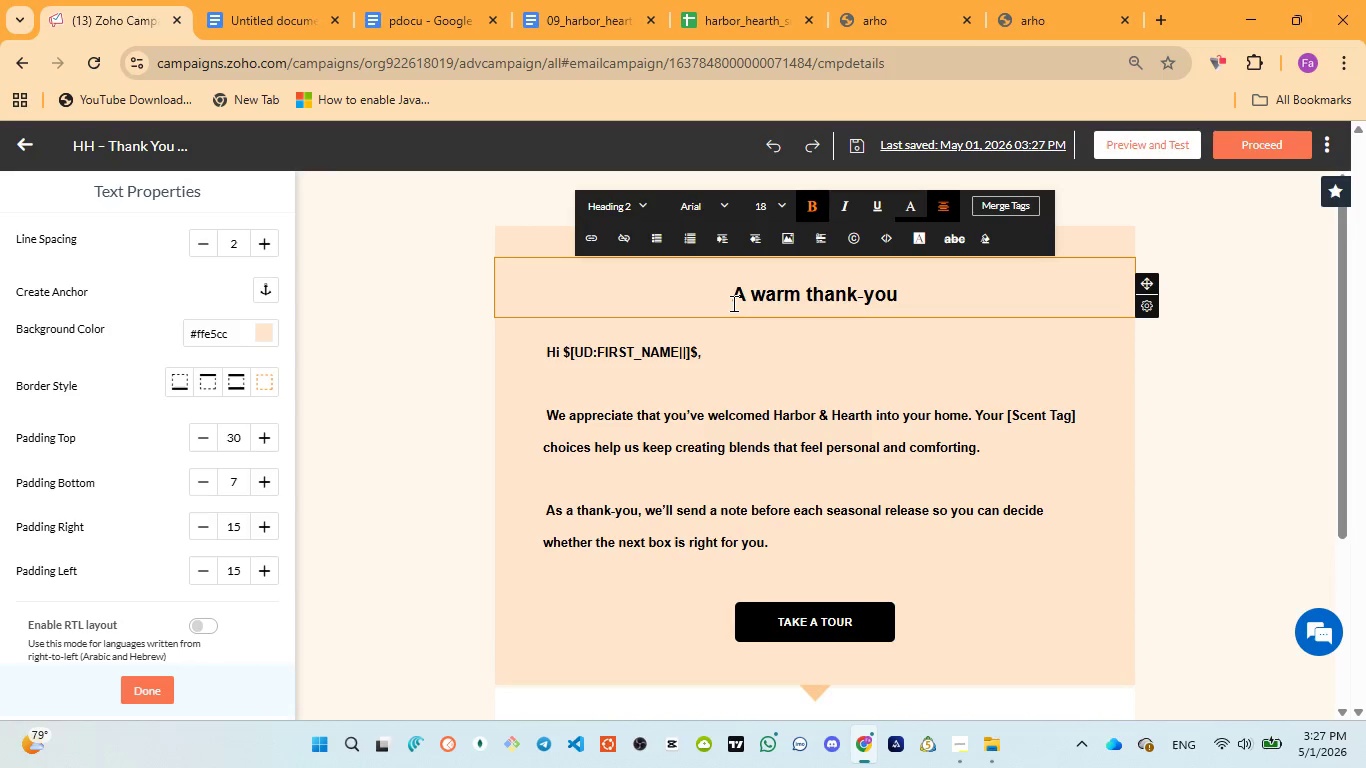 
double_click([732, 303])
 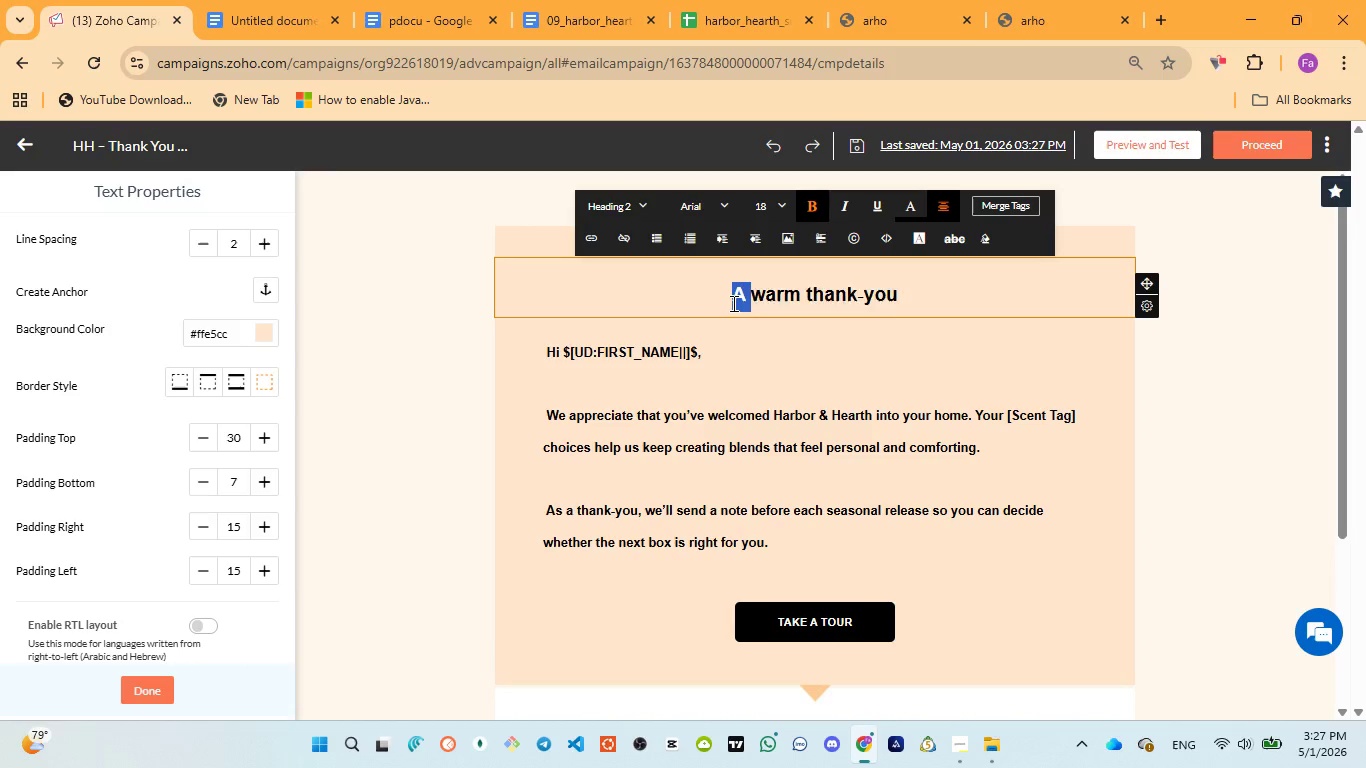 
triple_click([732, 303])
 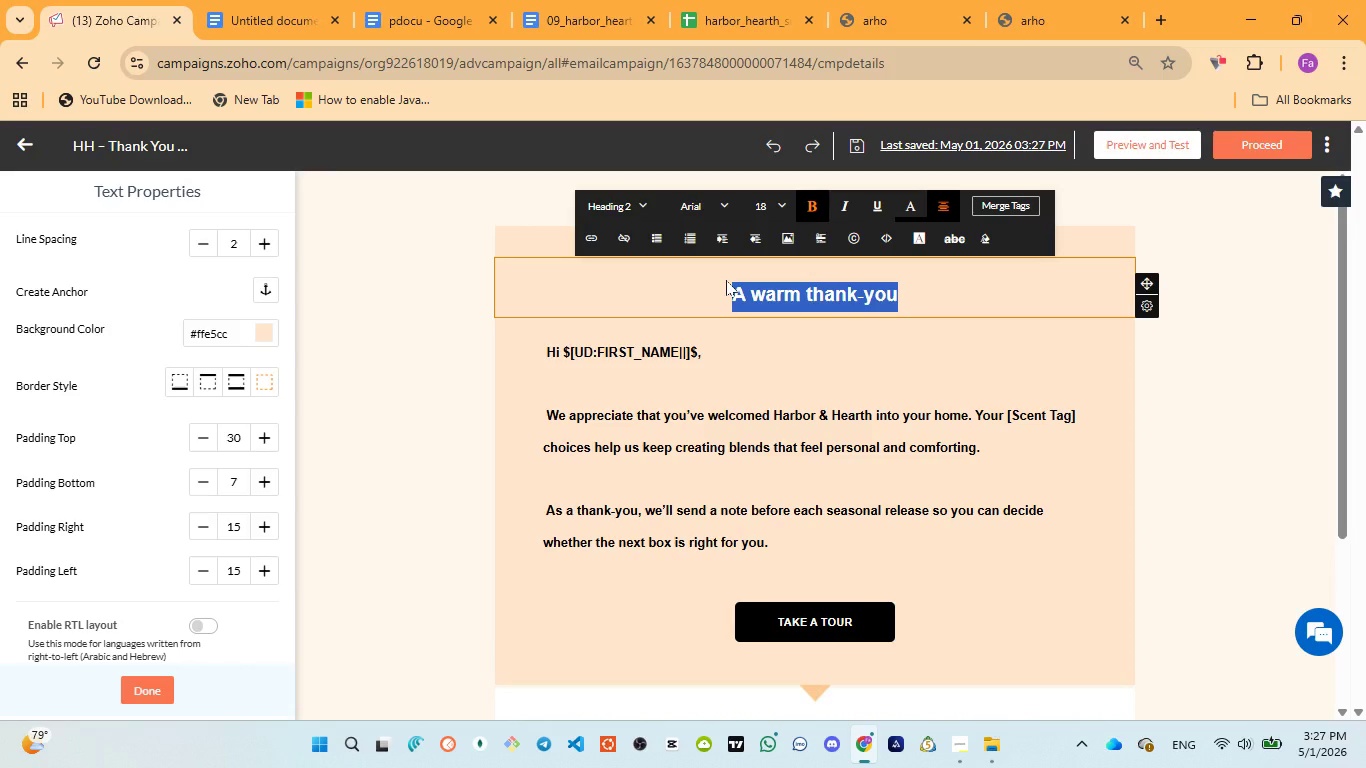 
left_click([726, 280])
 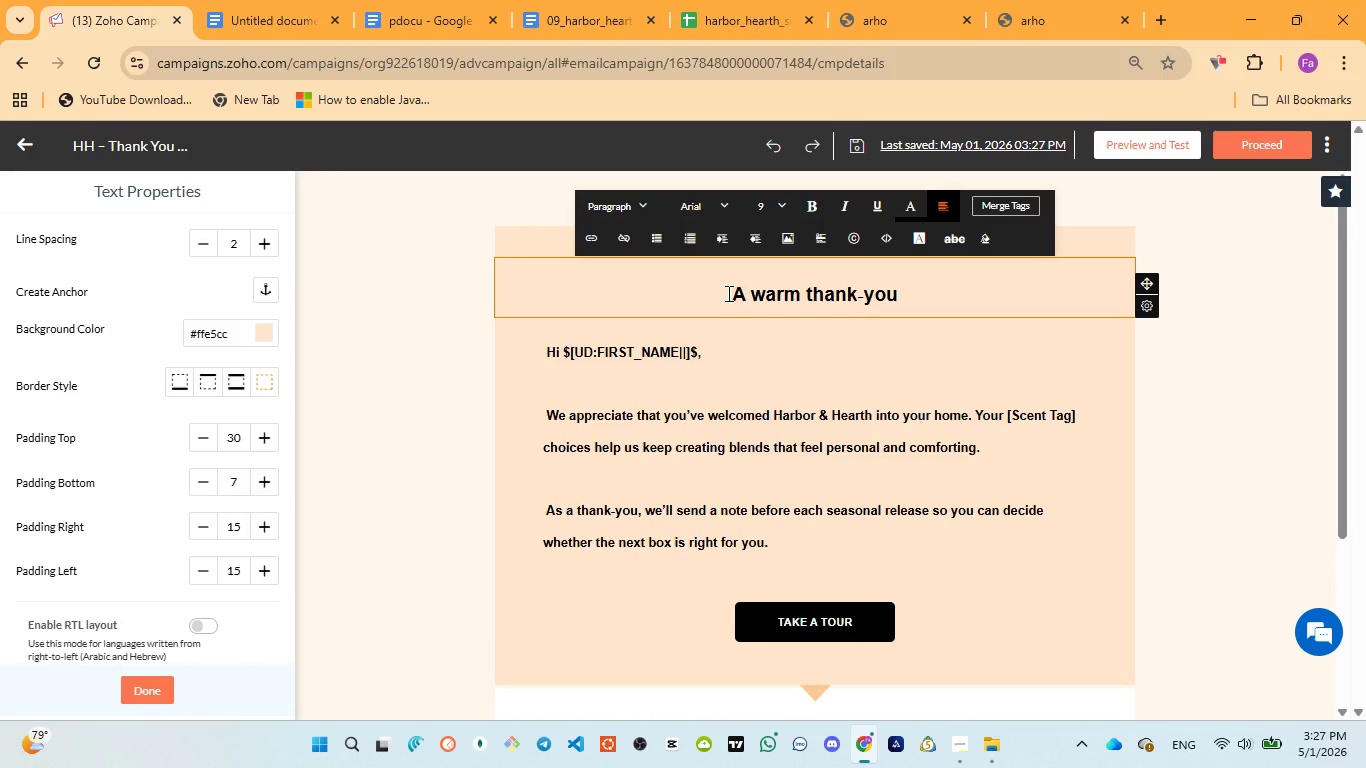 
key(Space)
 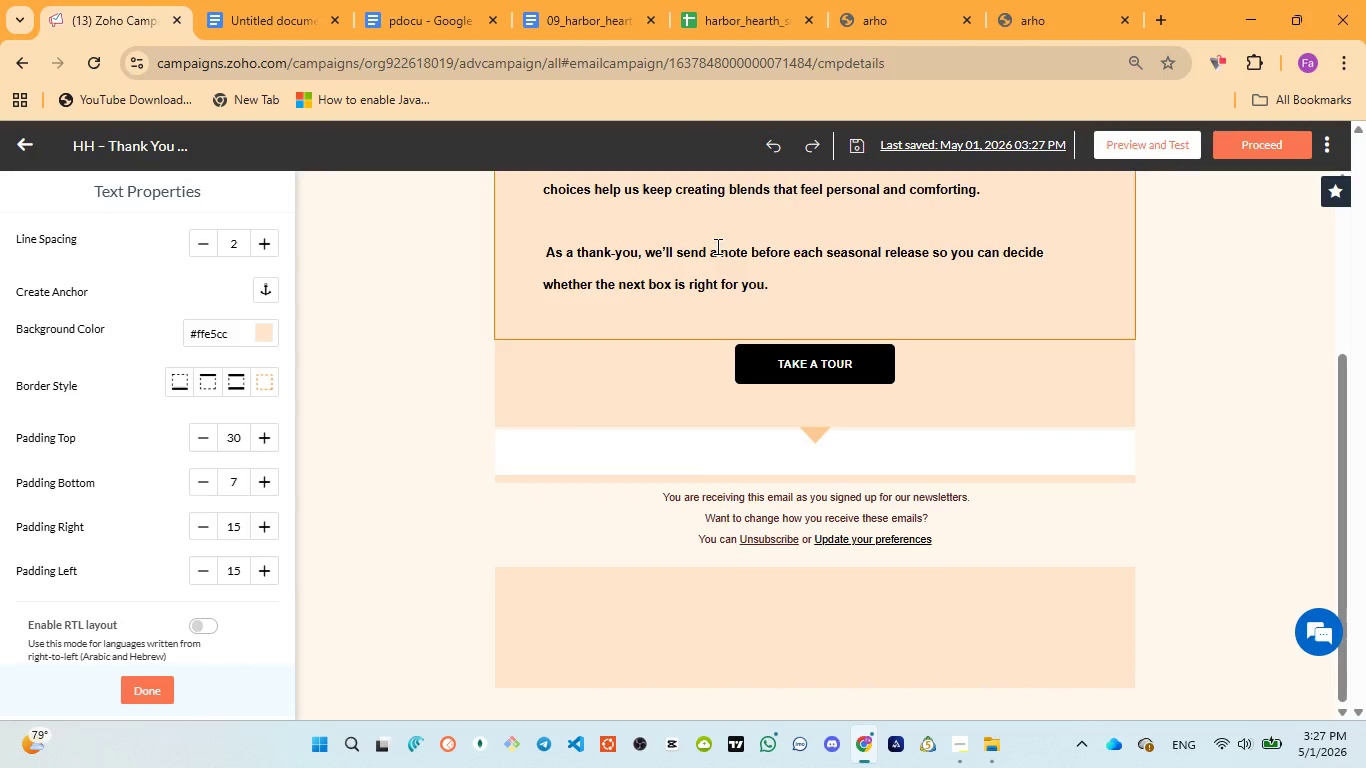 
scroll: coordinate [726, 246], scroll_direction: up, amount: 7.0
 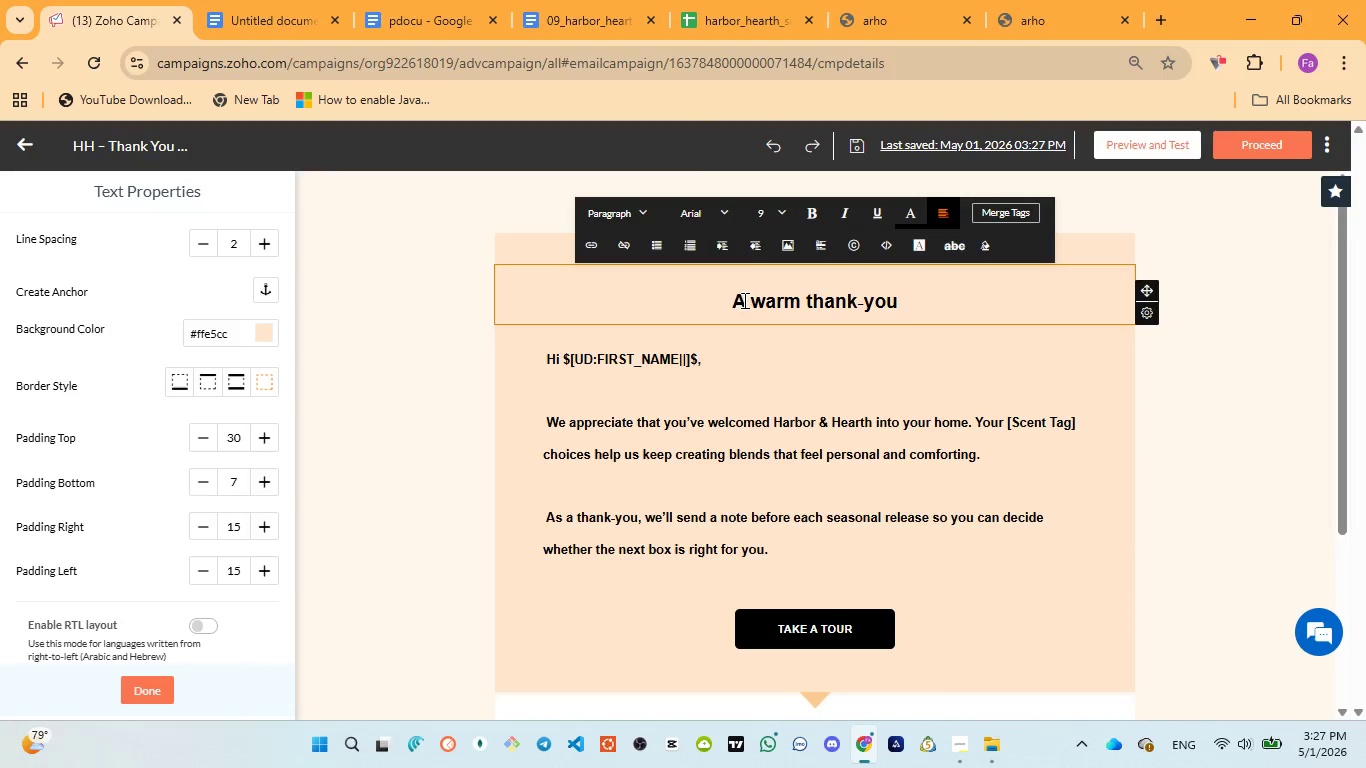 
left_click([729, 301])
 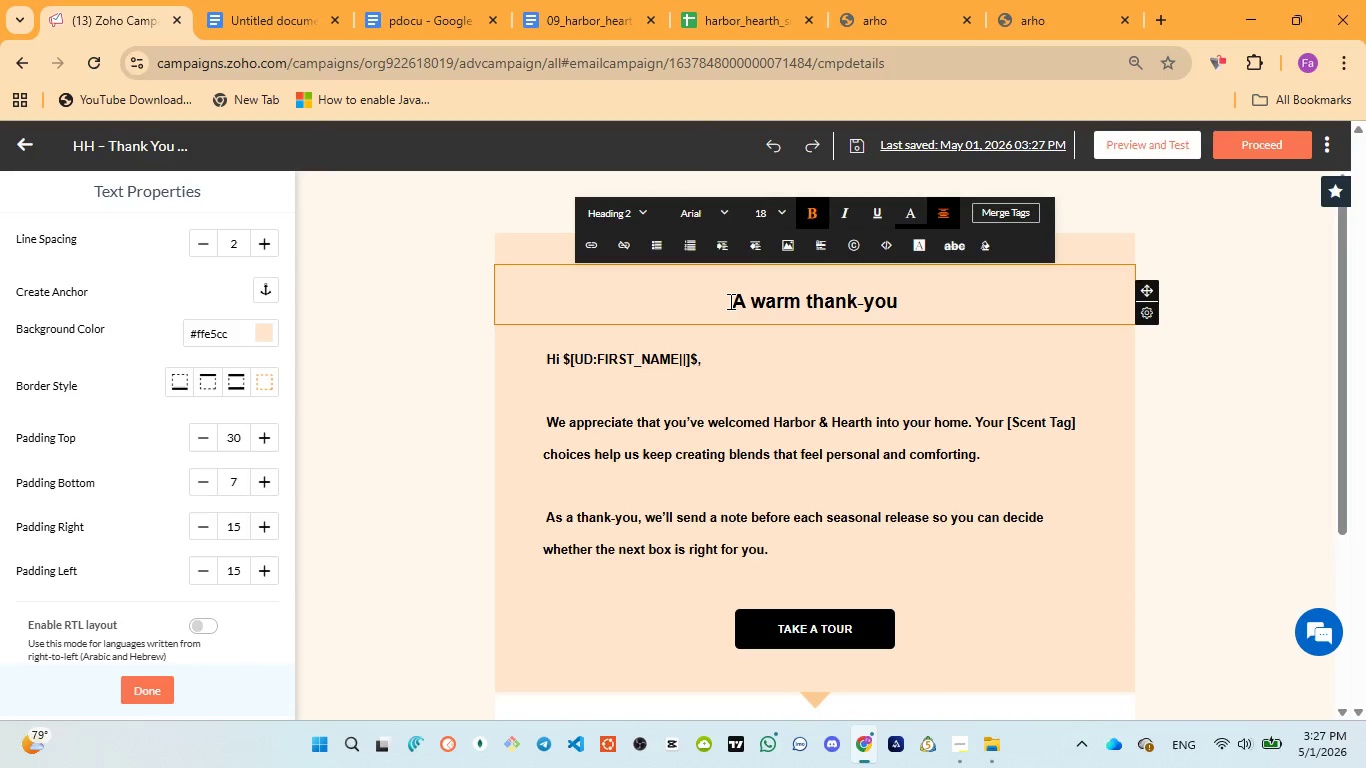 
key(Backspace)
 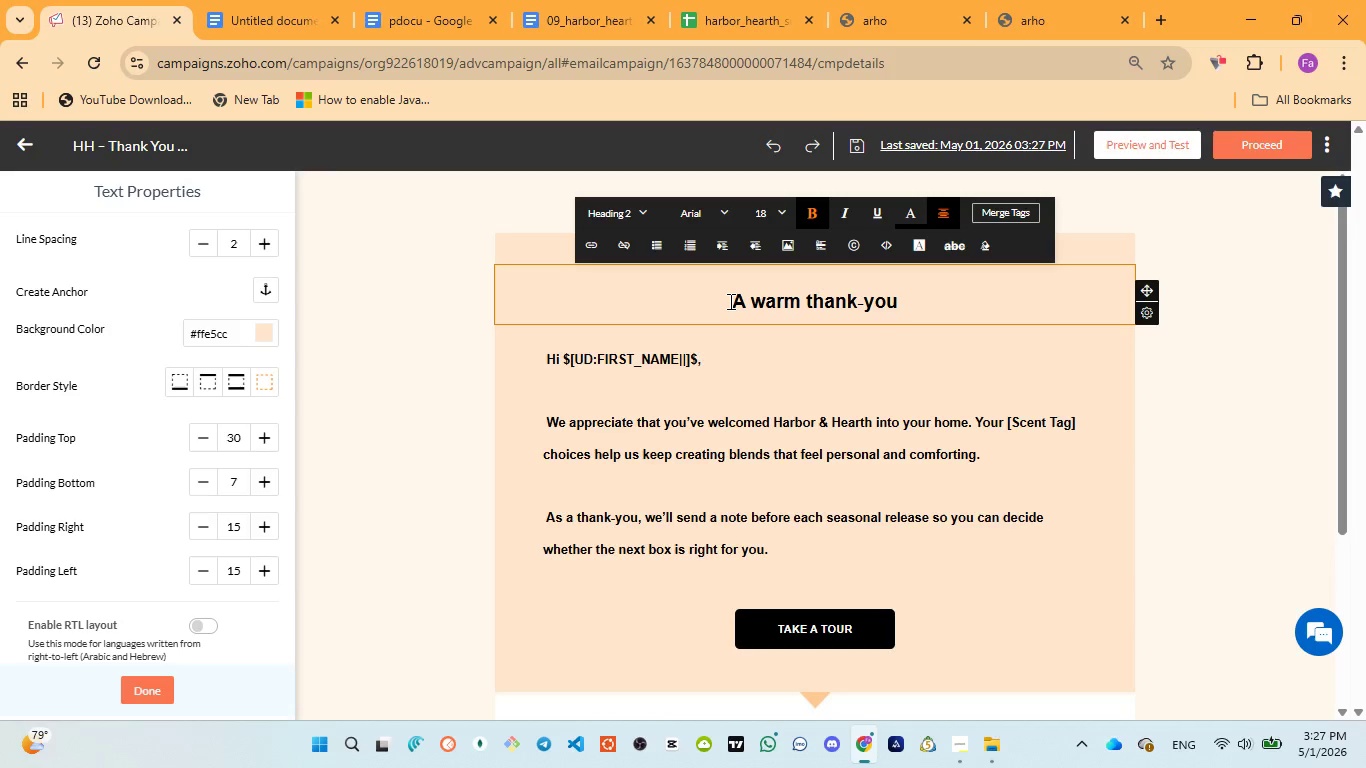 
key(Space)
 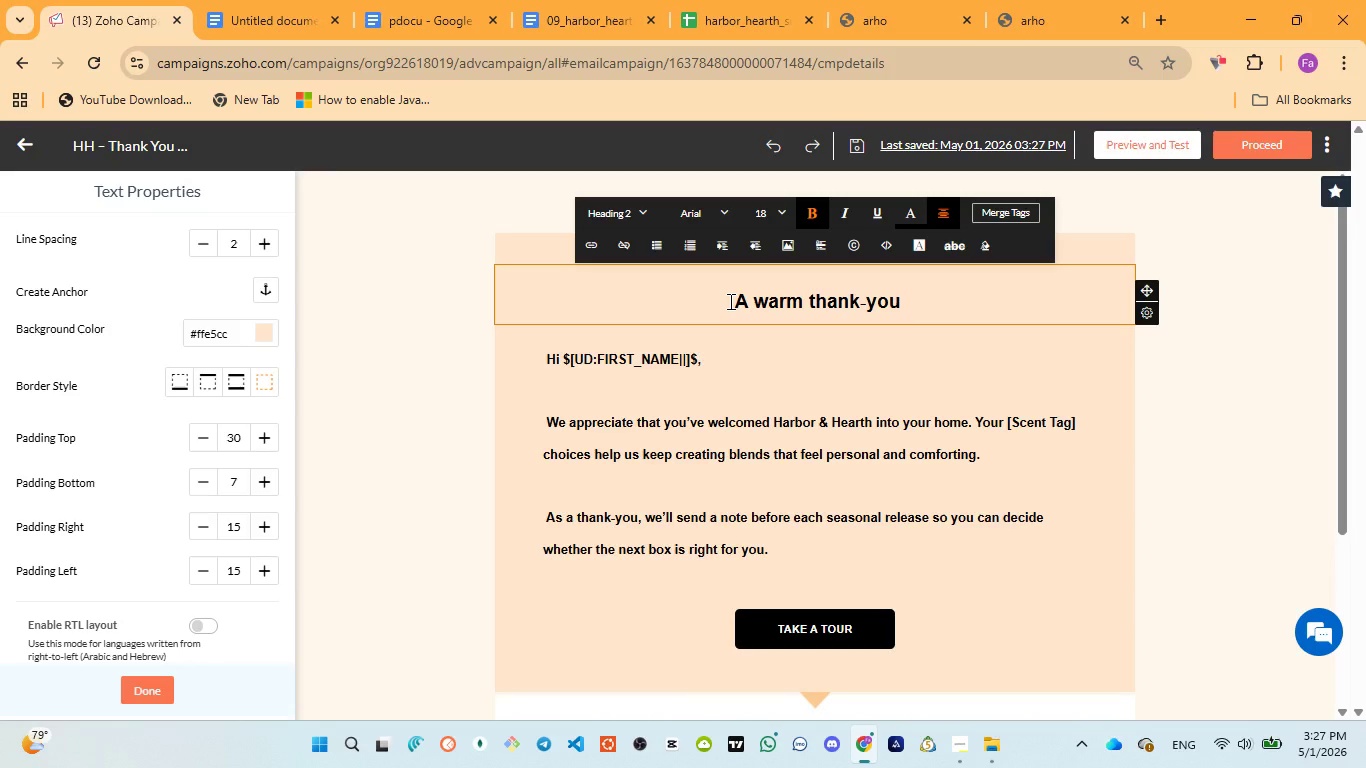 
key(Backspace)
 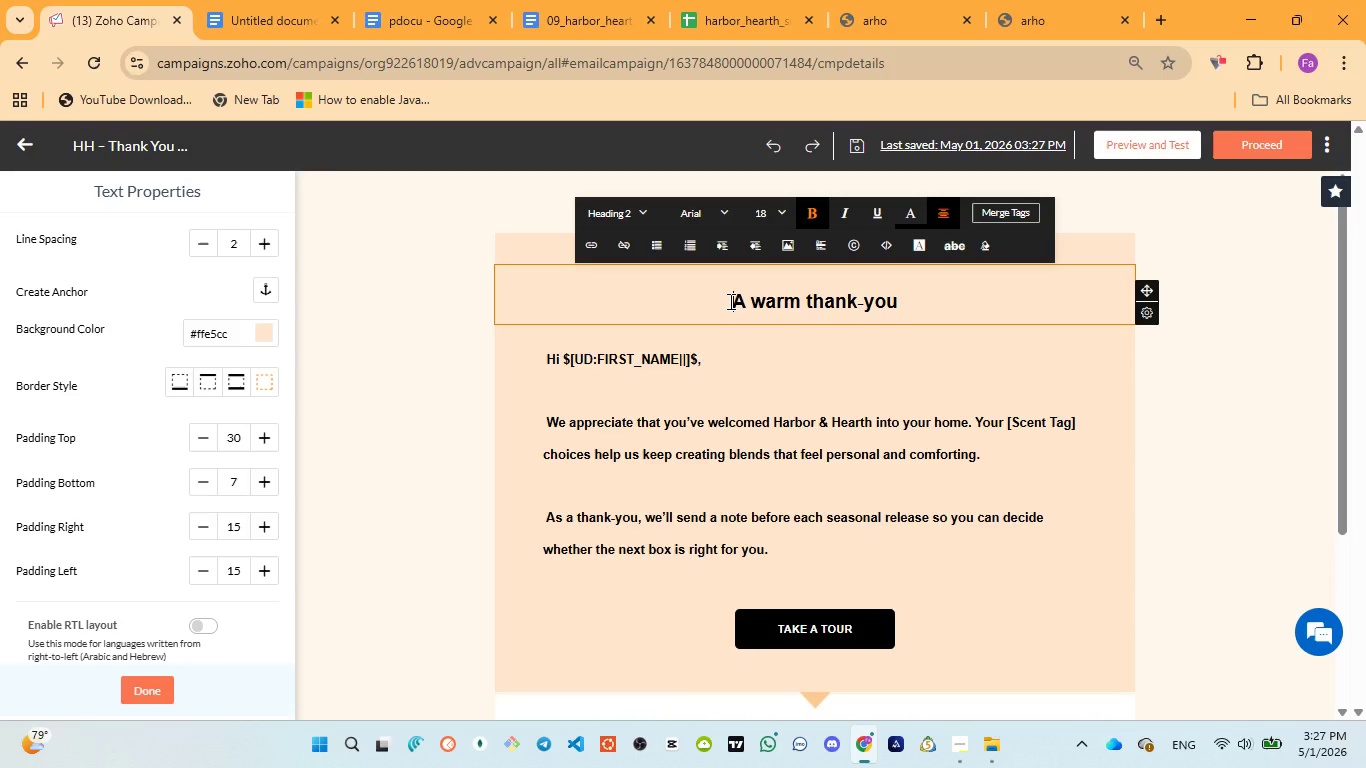 
key(Backspace)
 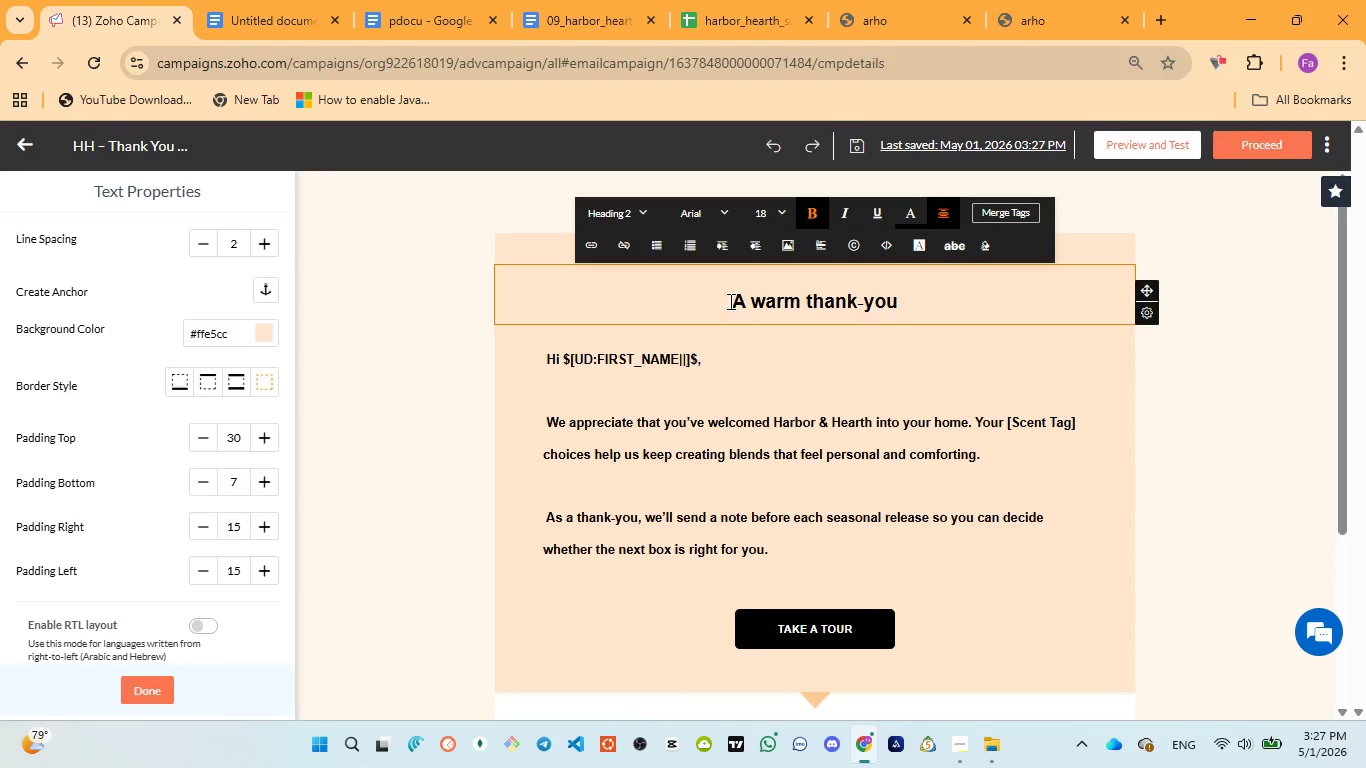 
key(Backspace)
 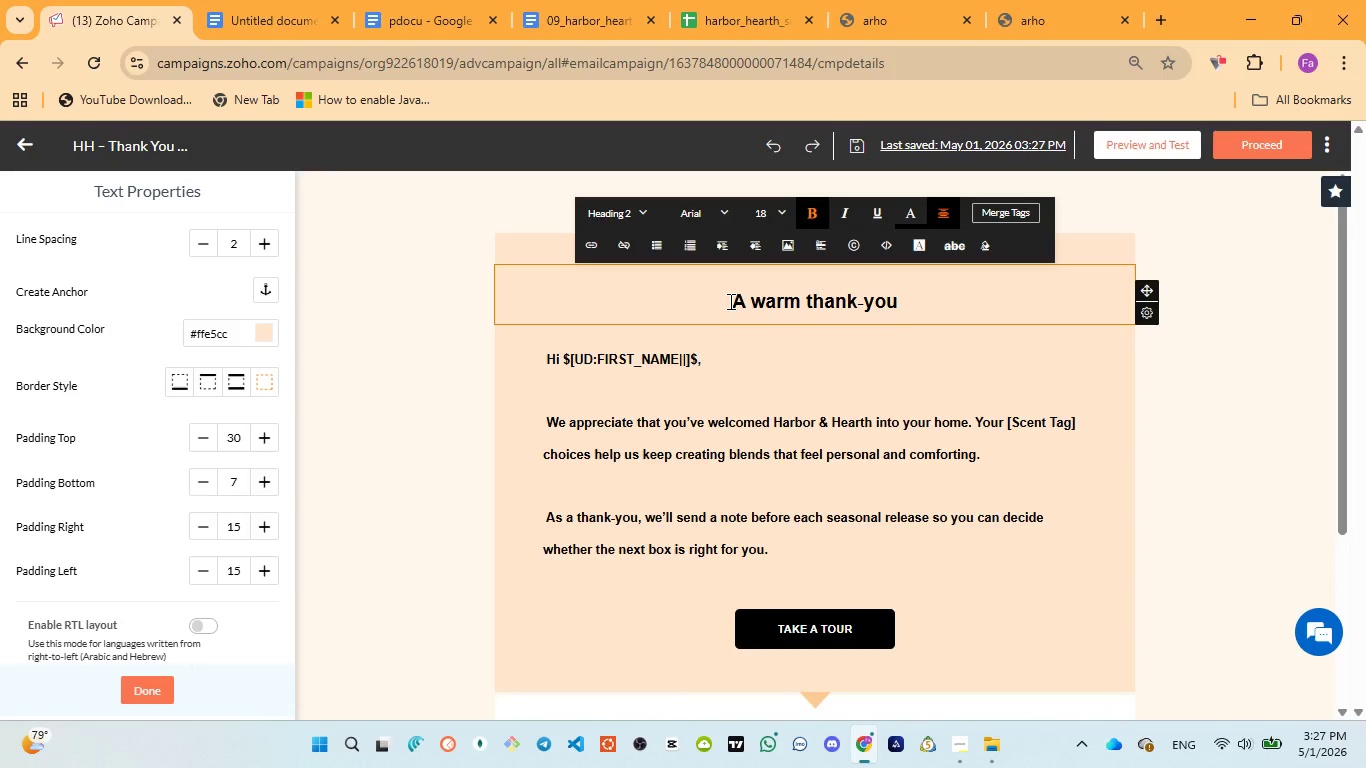 
key(Backspace)
 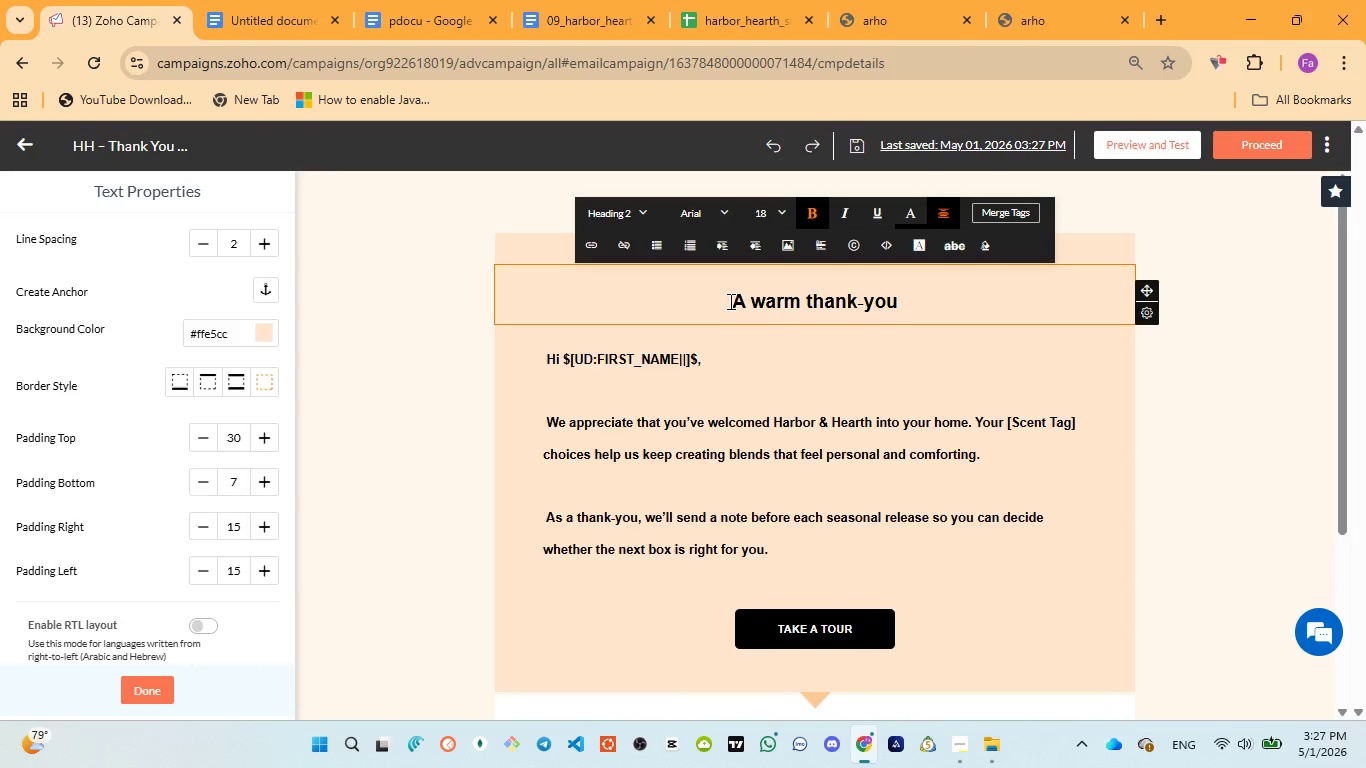 
key(Backspace)
 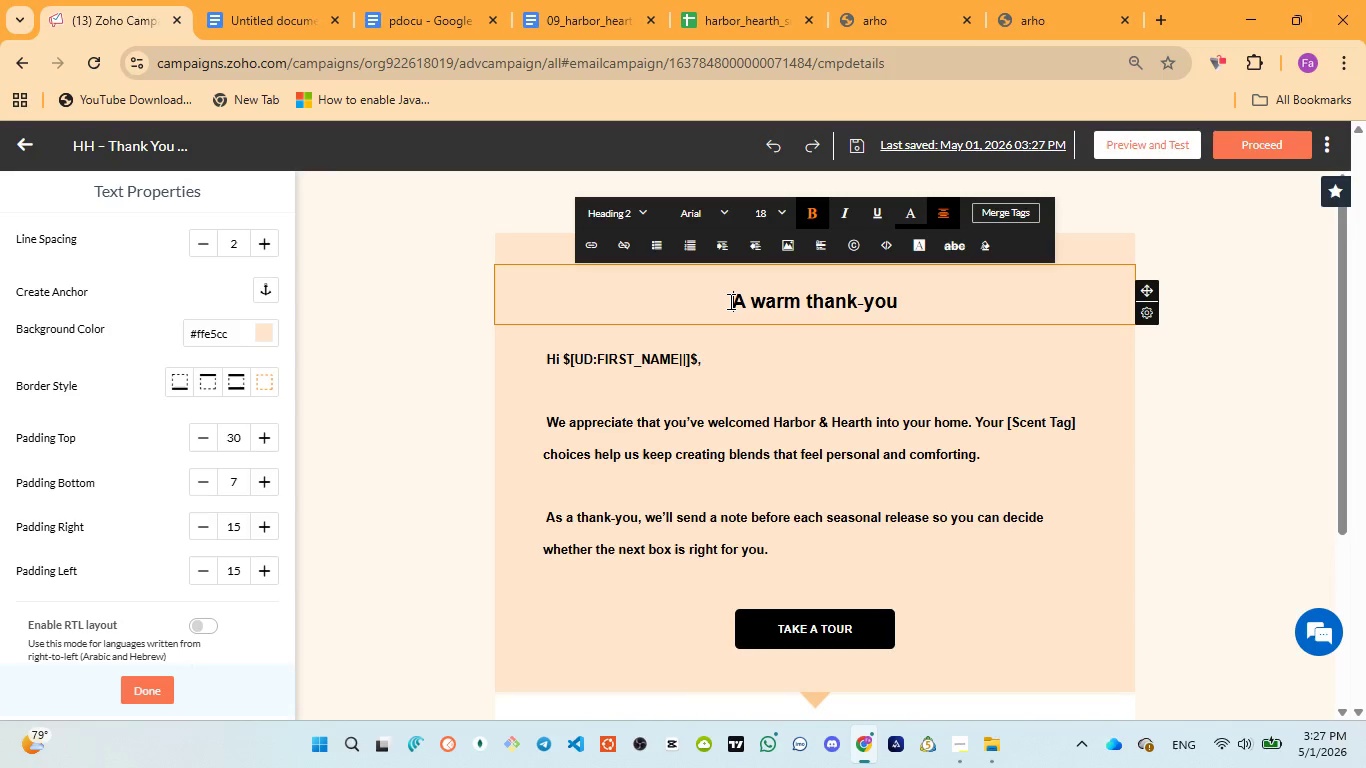 
key(Backspace)
 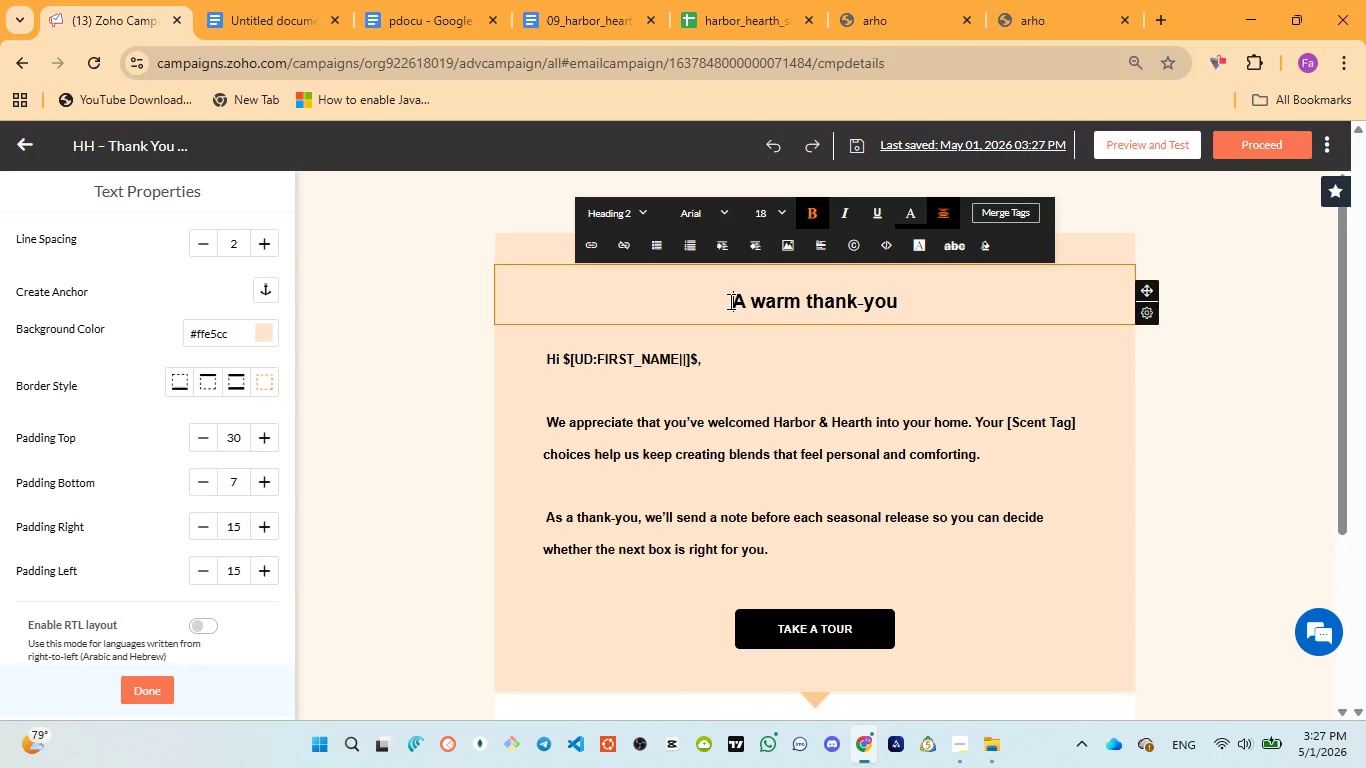 
key(Backspace)
 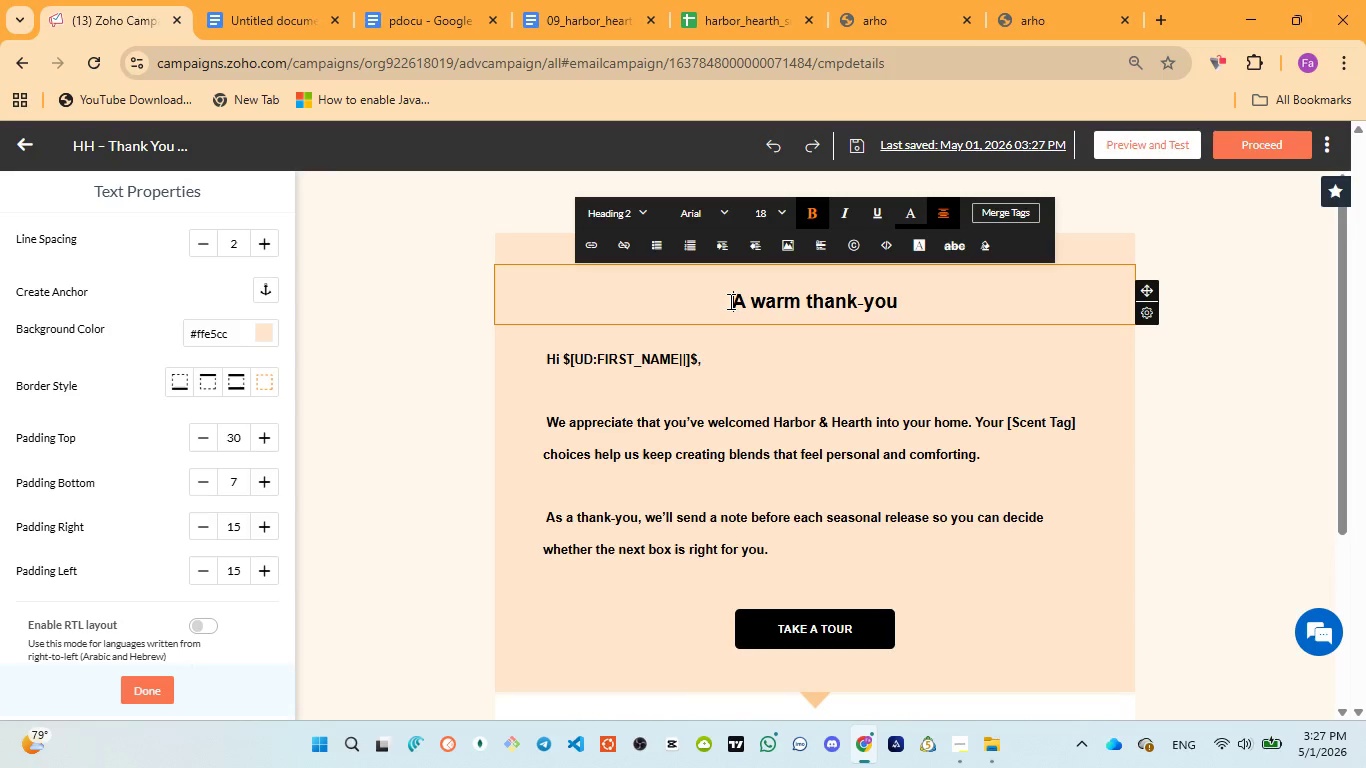 
key(Backspace)
 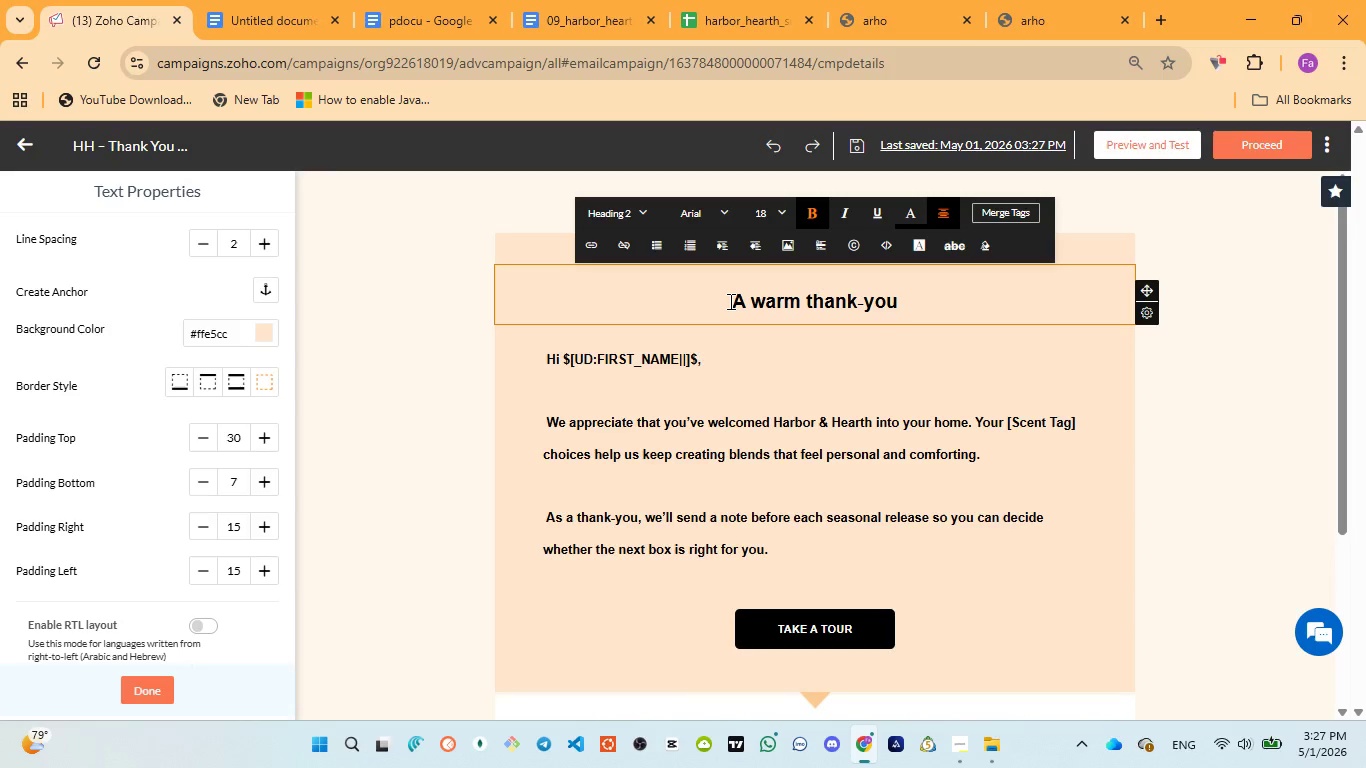 
key(Backspace)
 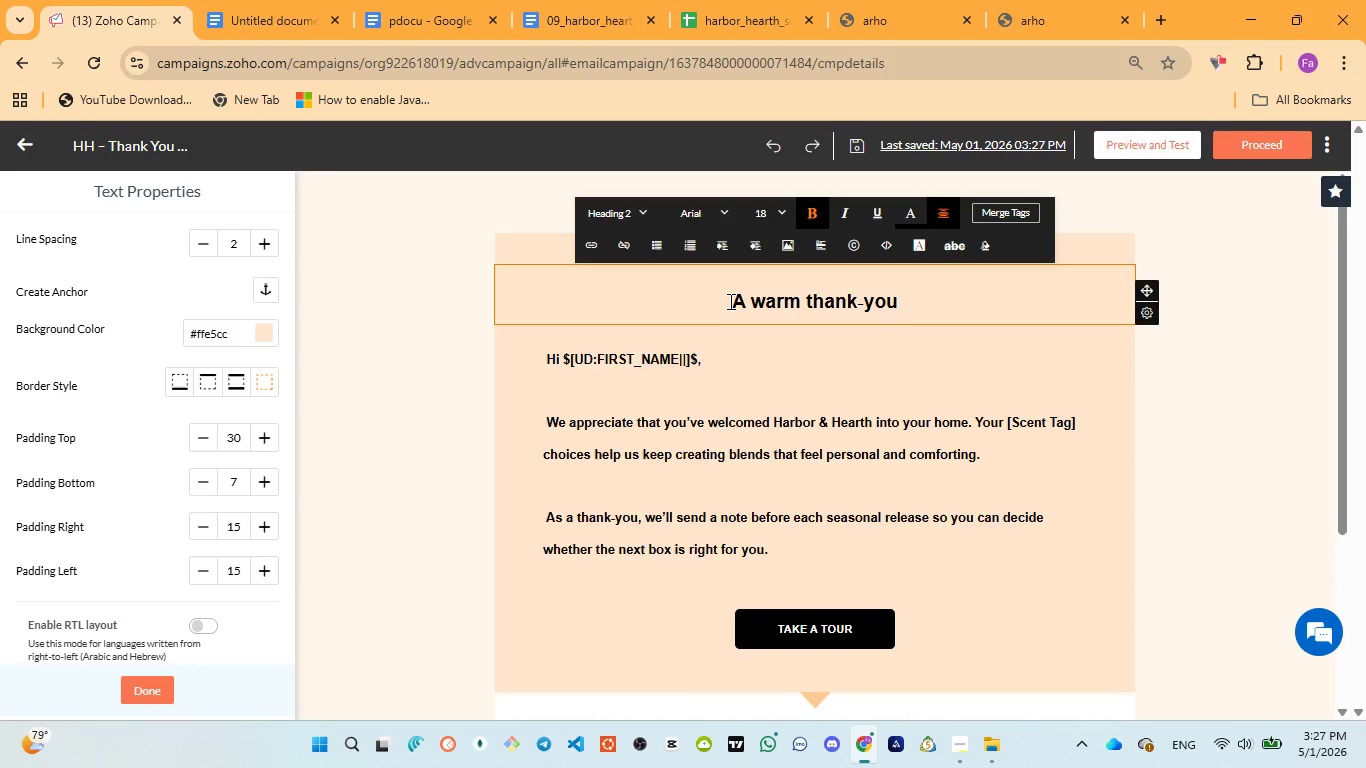 
hold_key(key=Backspace, duration=1.47)
 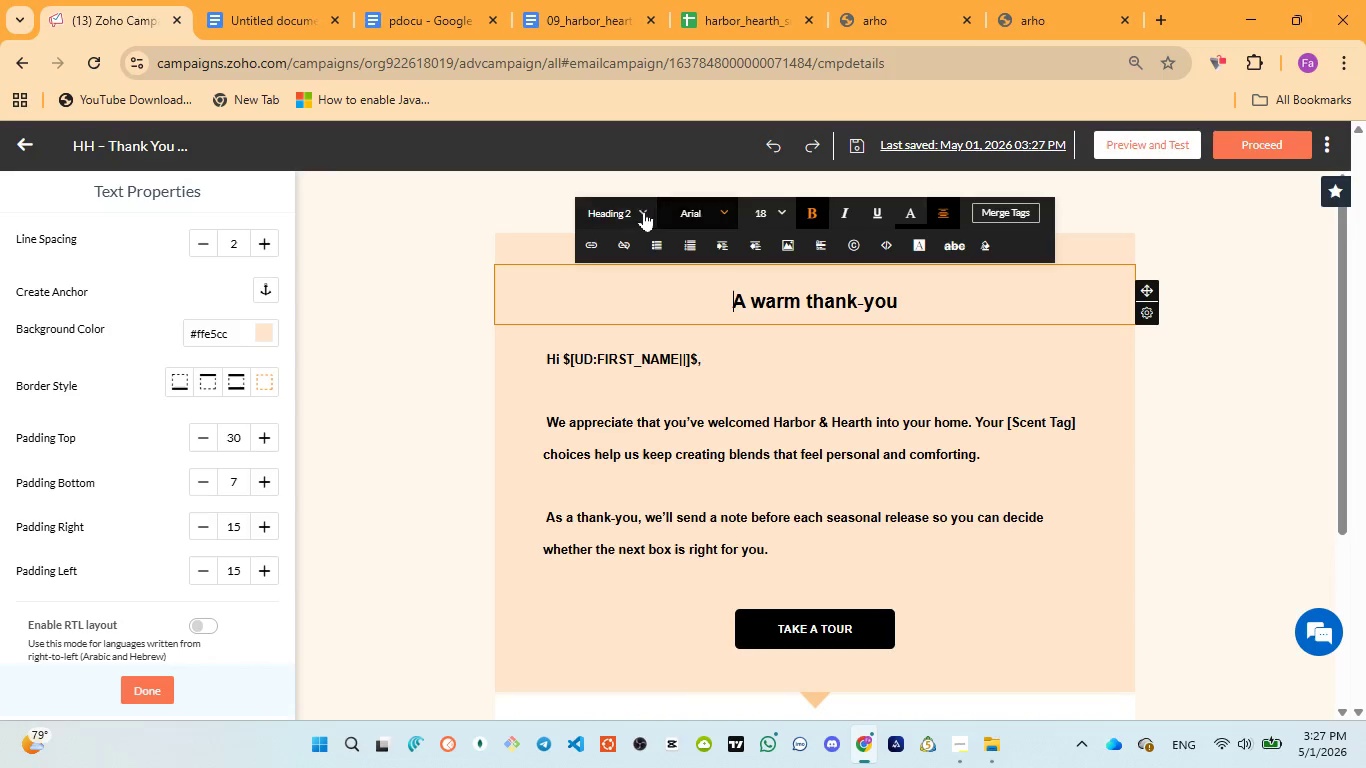 
left_click([642, 211])
 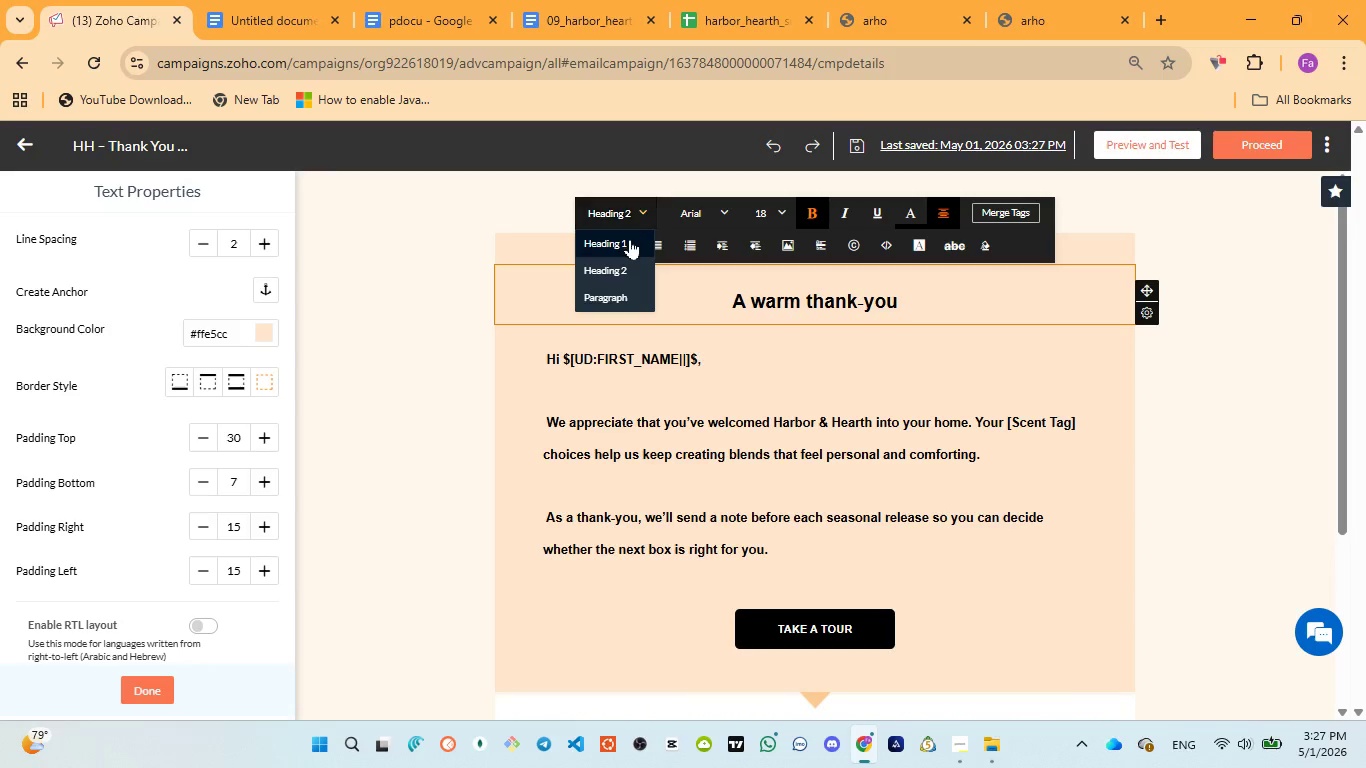 
left_click([630, 239])
 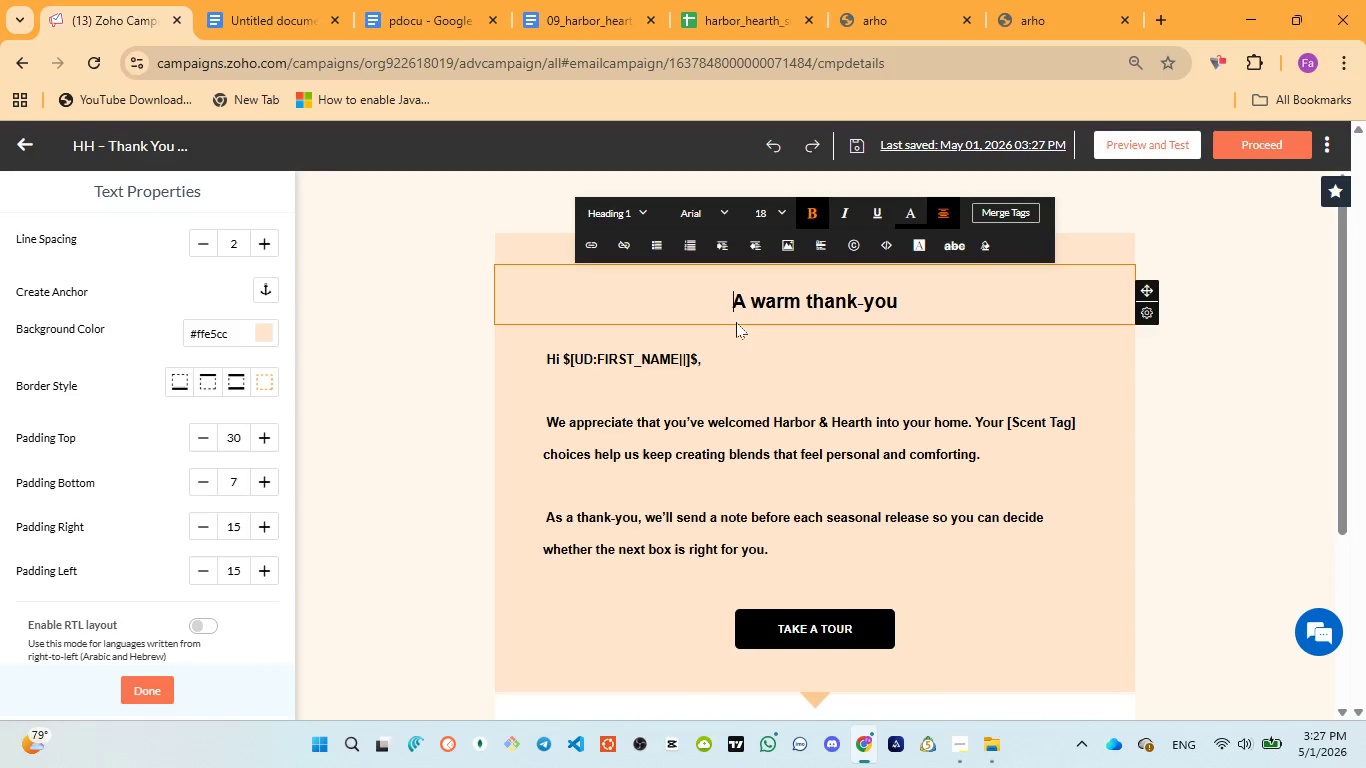 
left_click([728, 305])
 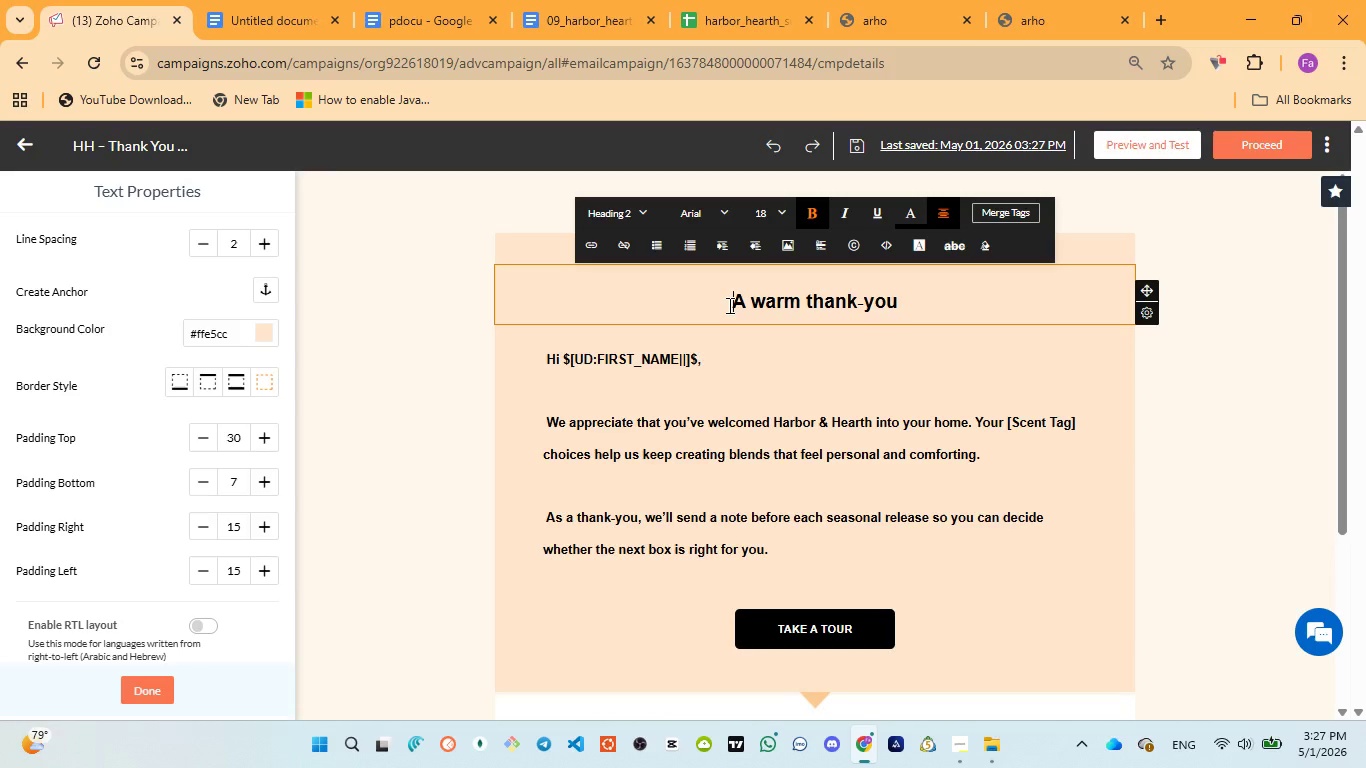 
key(Backspace)
 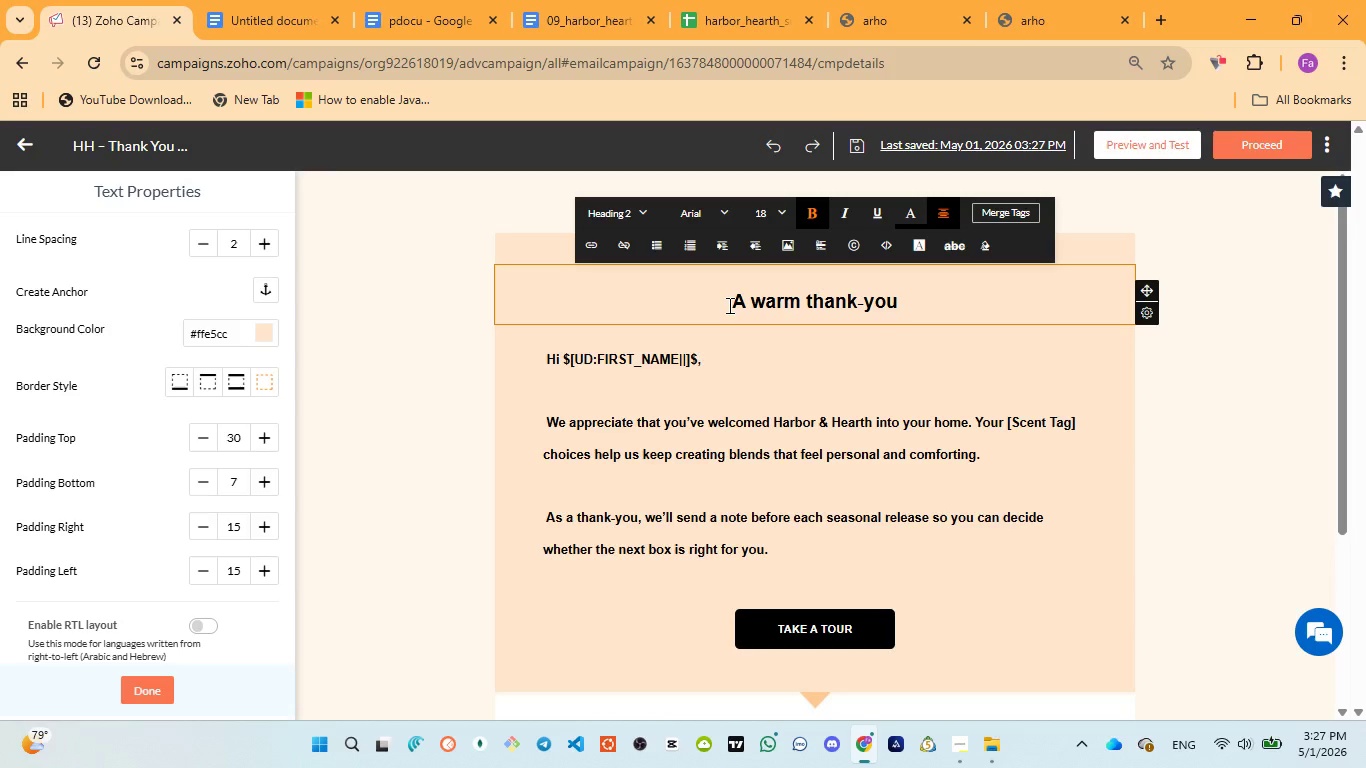 
key(Backspace)
 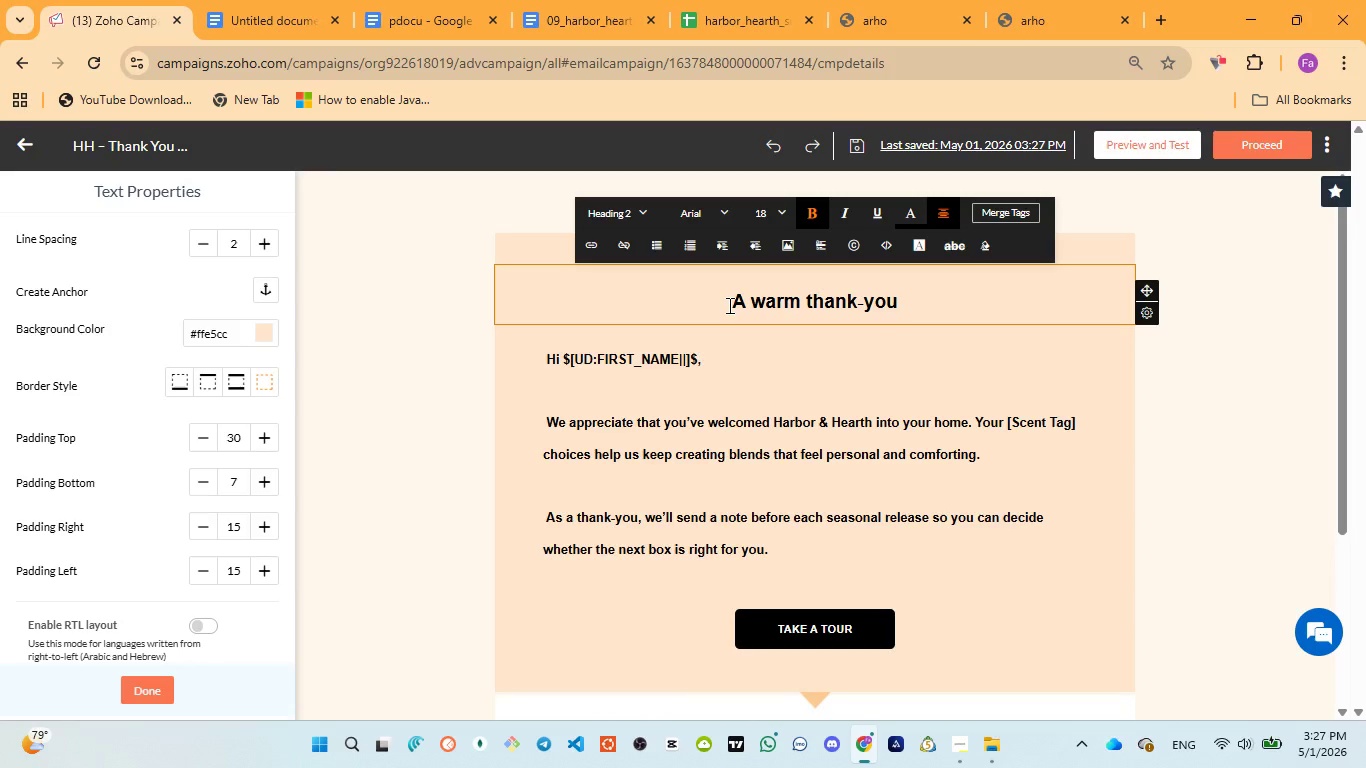 
key(Backspace)
 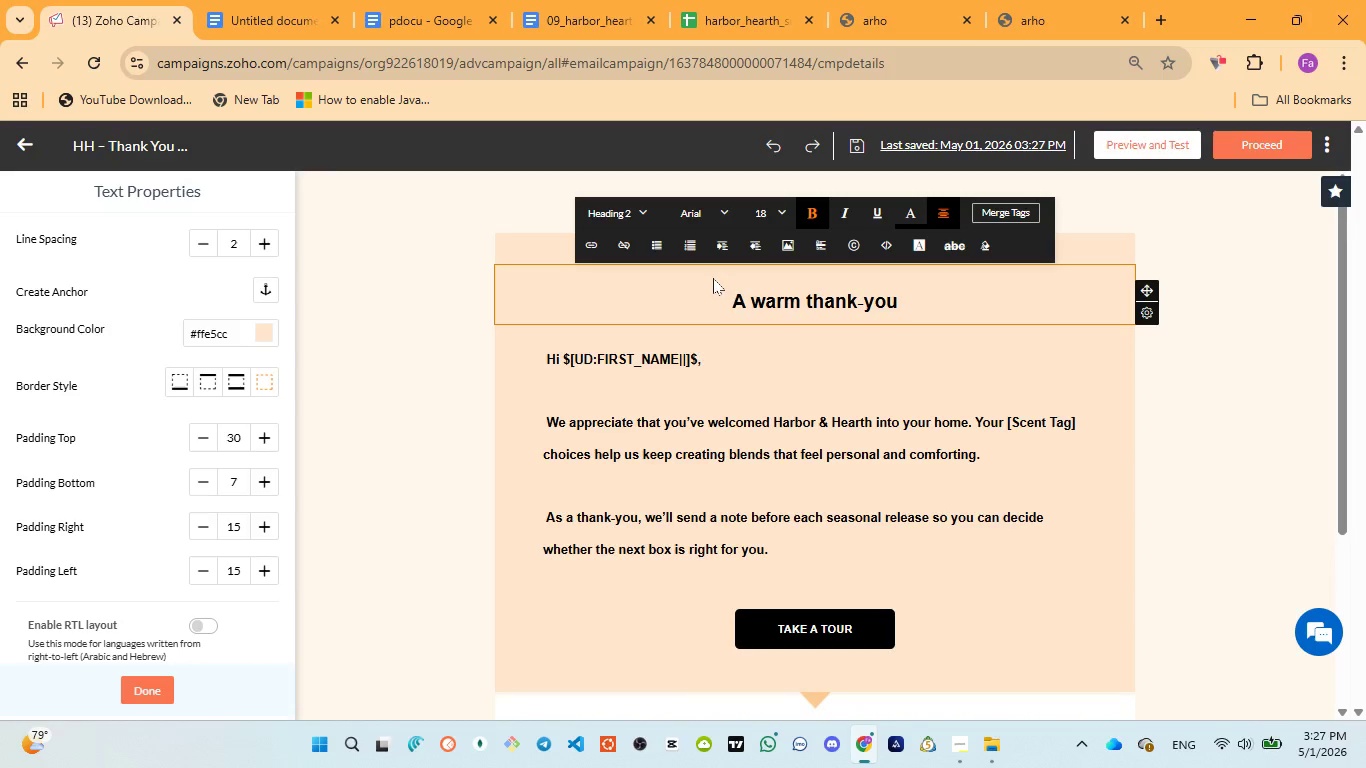 
wait(7.95)
 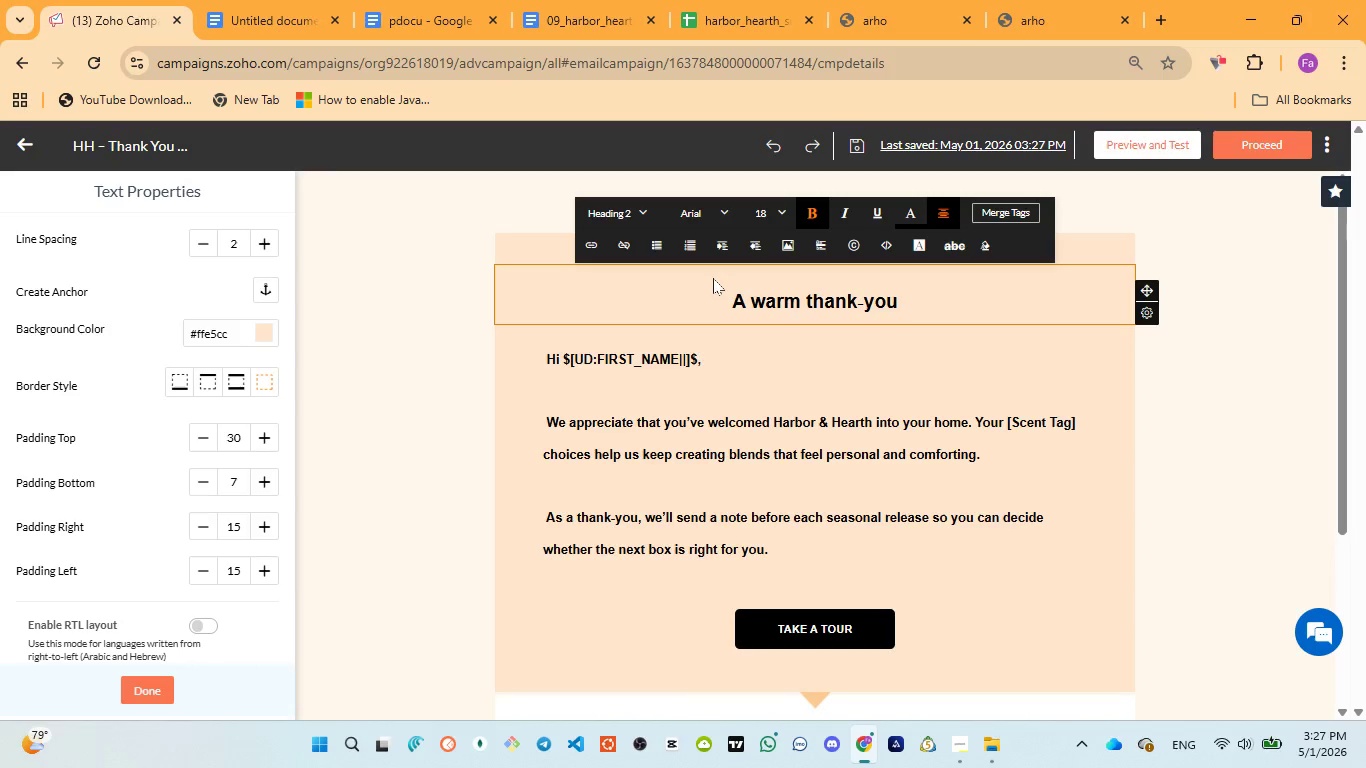 
key(Control+ControlLeft)
 